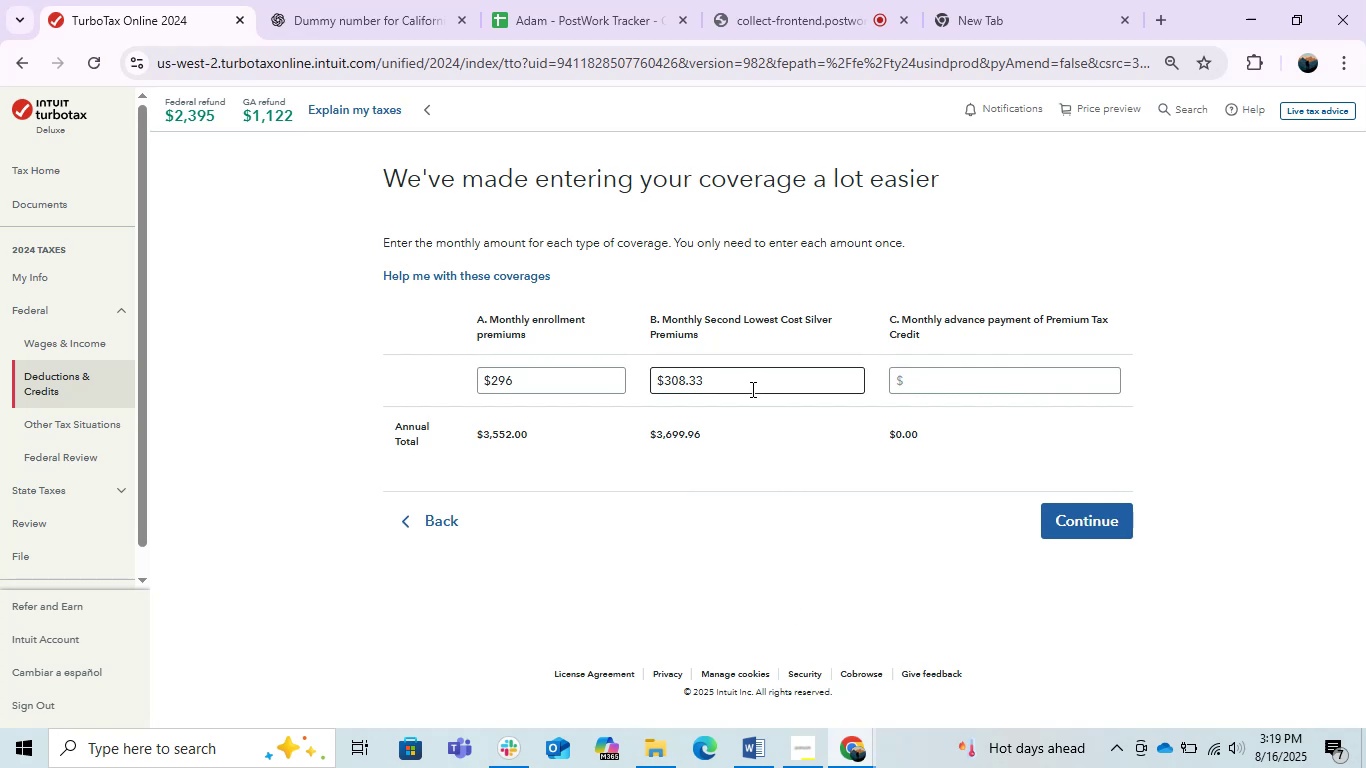 
wait(5.8)
 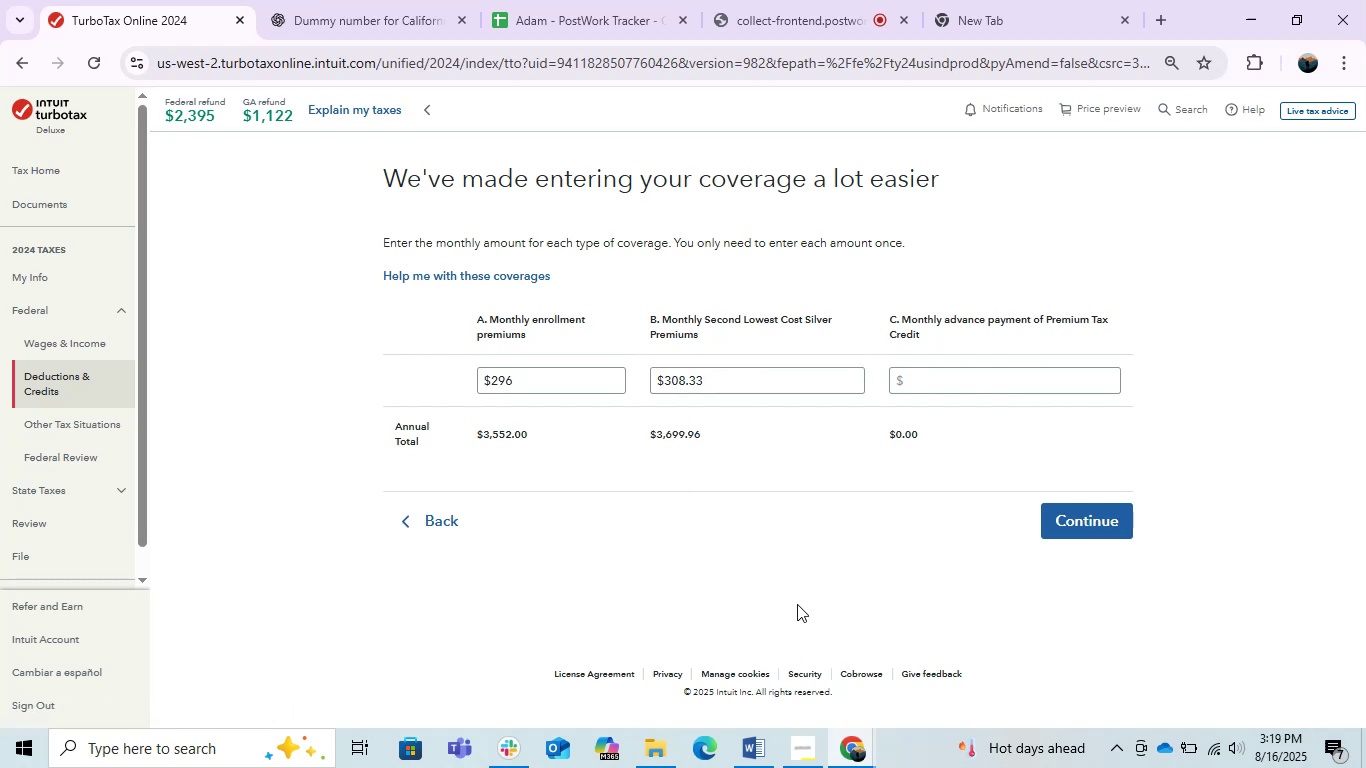 
left_click([721, 380])
 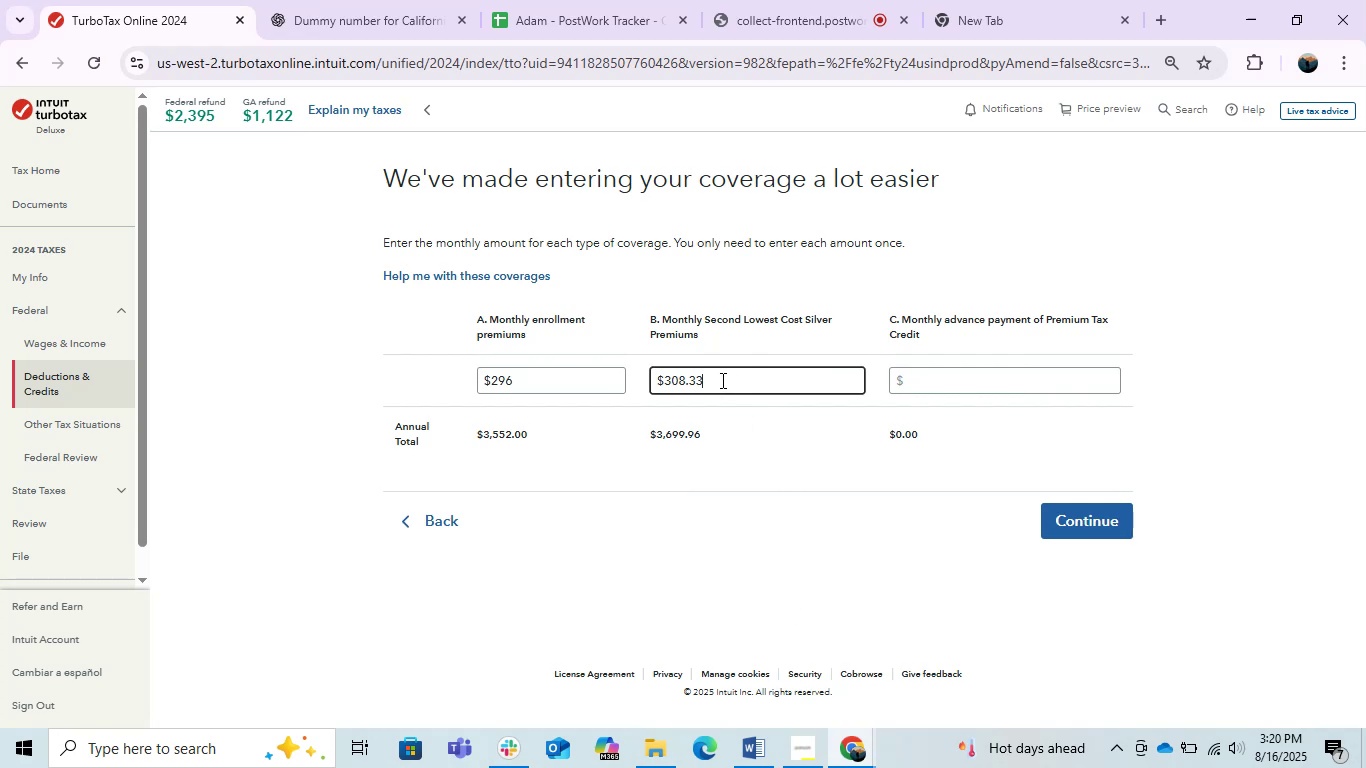 
key(Backspace)
 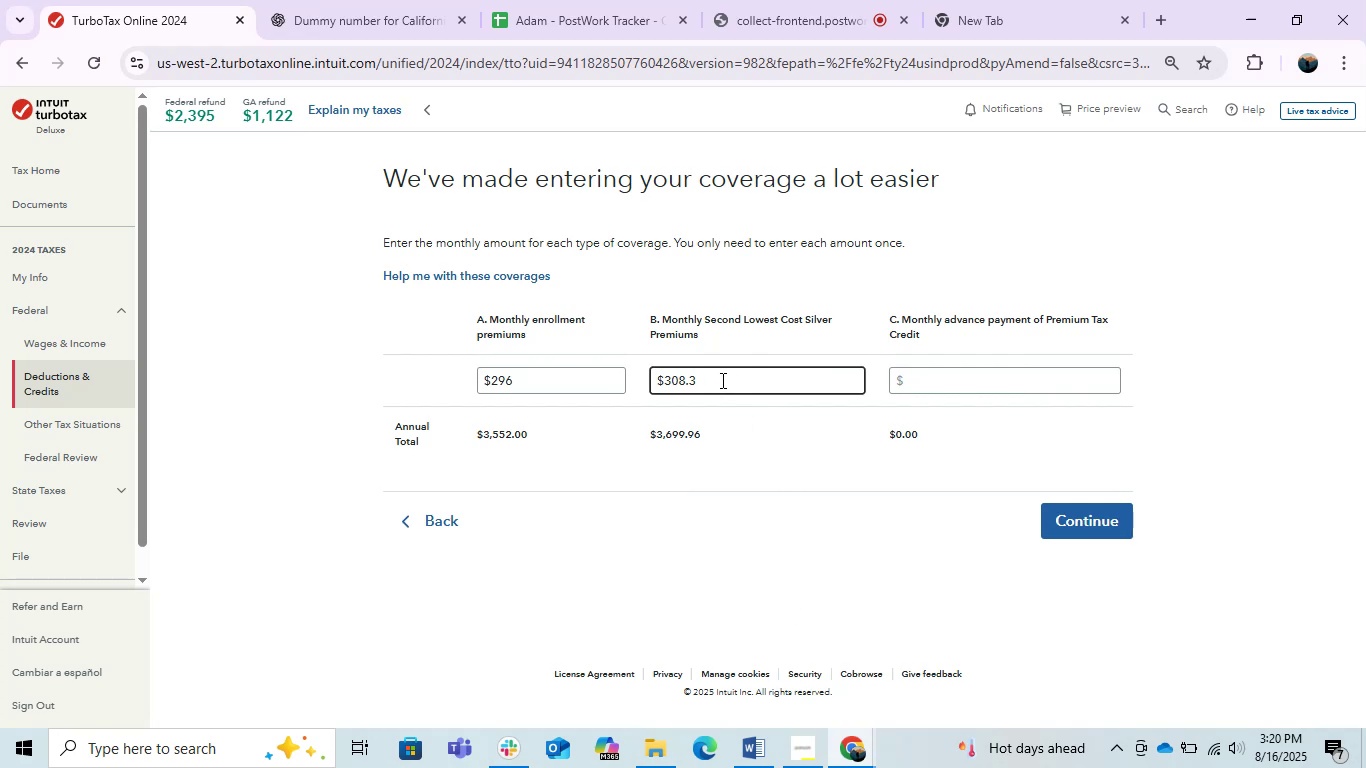 
key(Numpad4)
 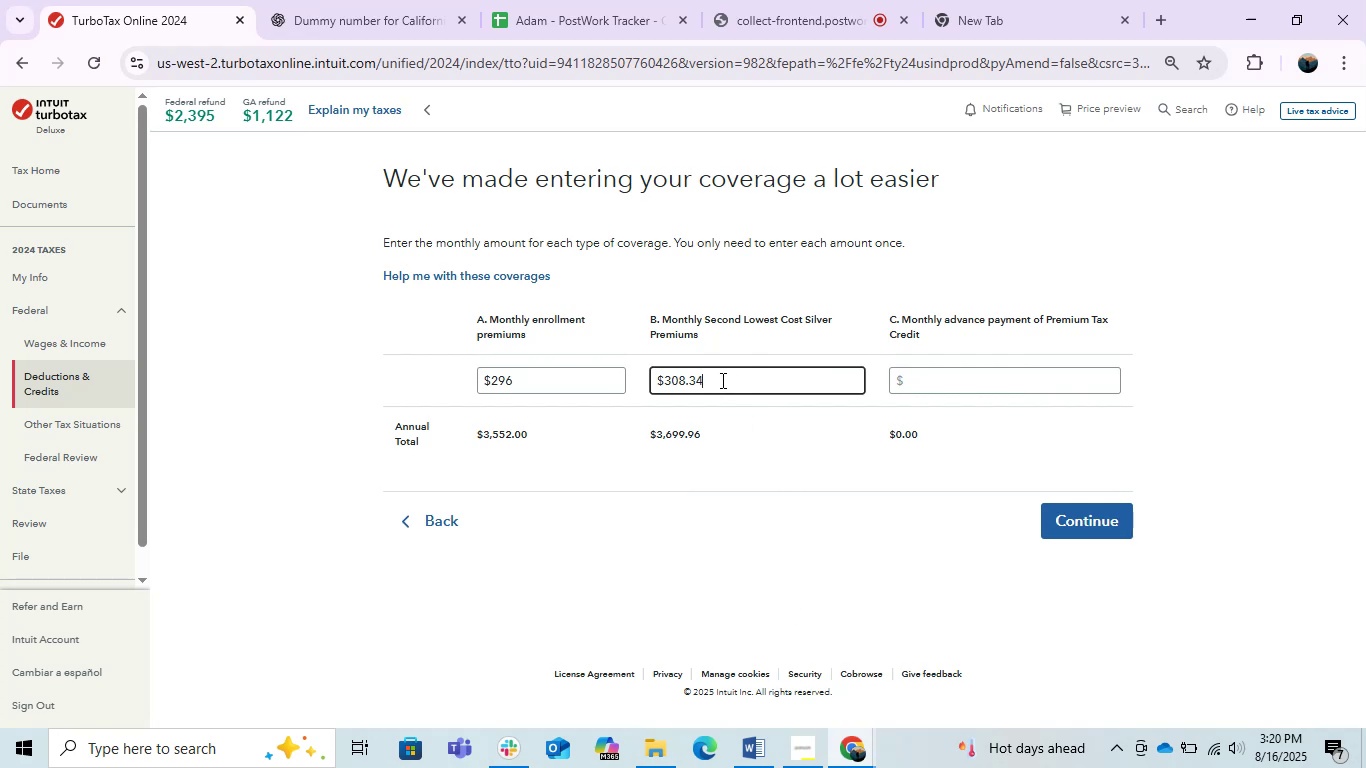 
key(Enter)
 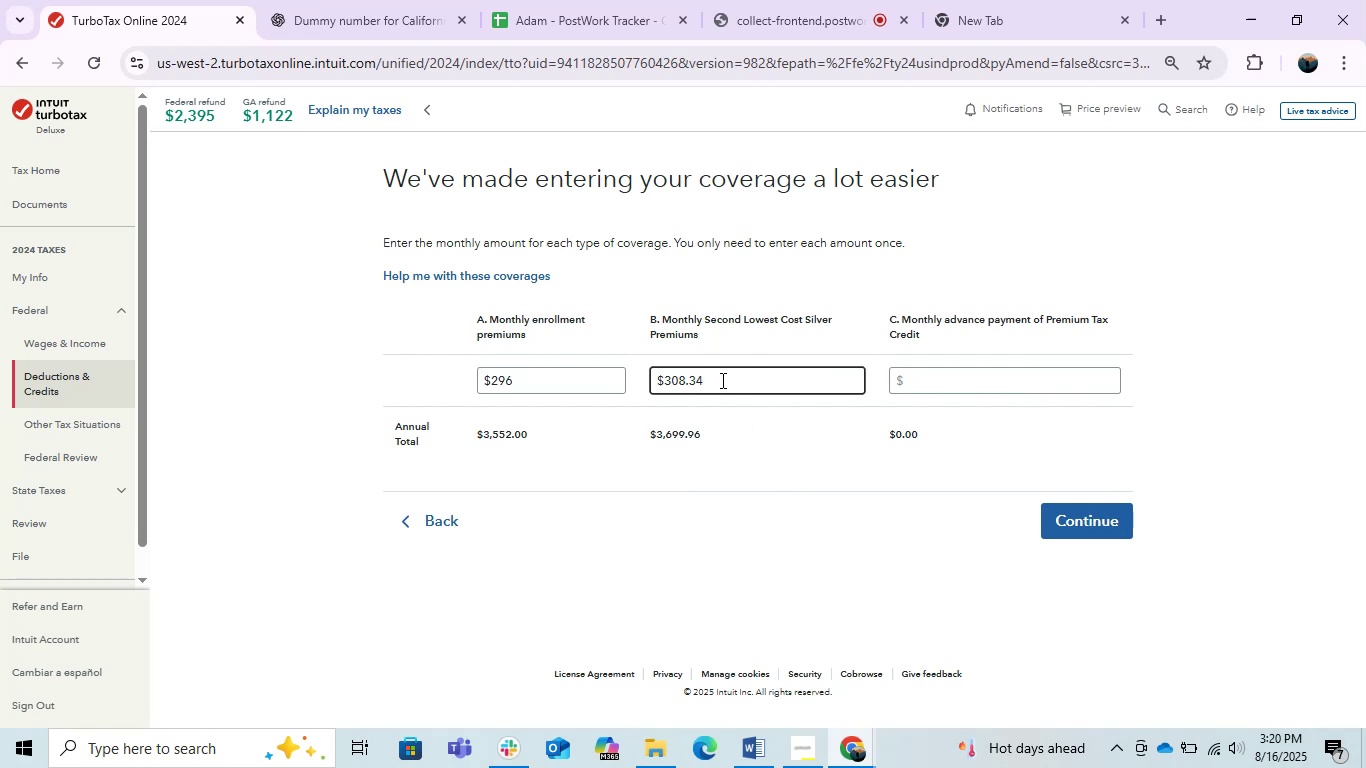 
left_click([773, 601])
 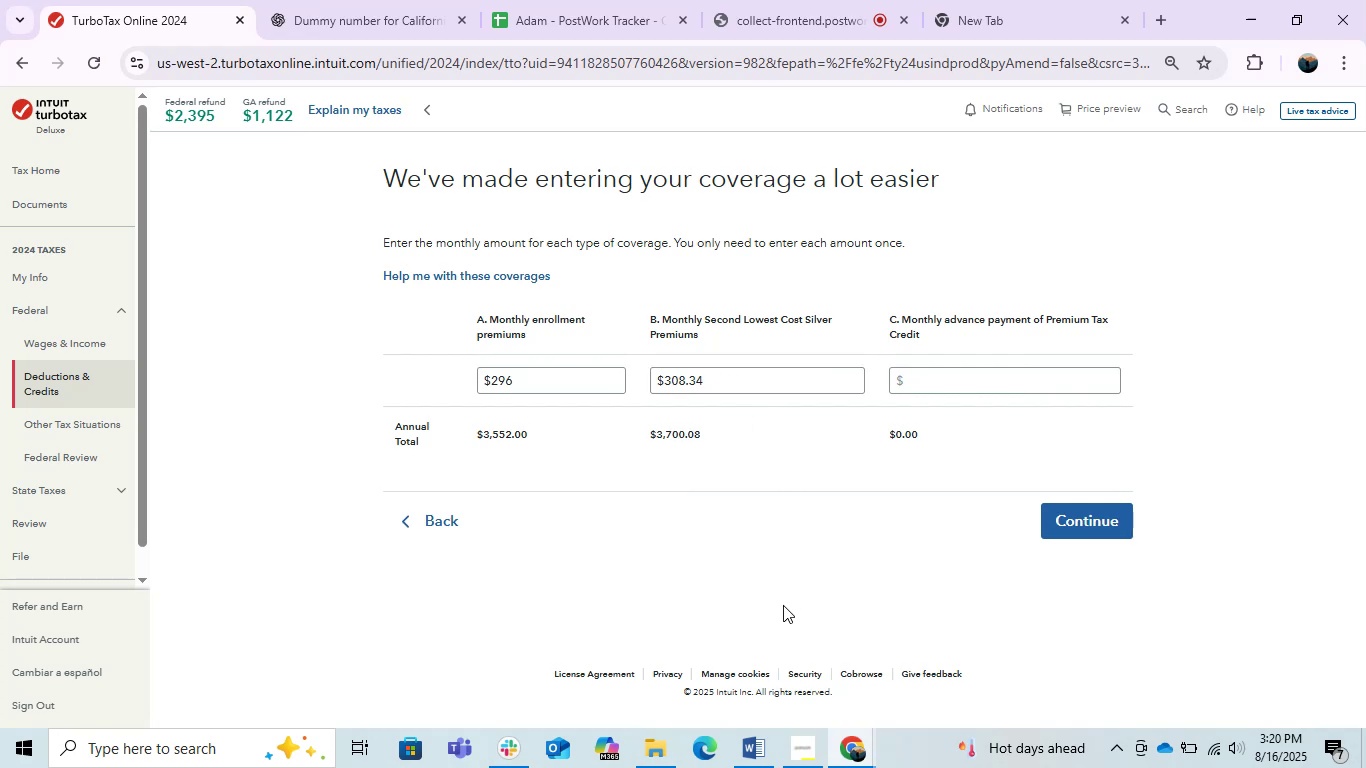 
left_click([993, 373])
 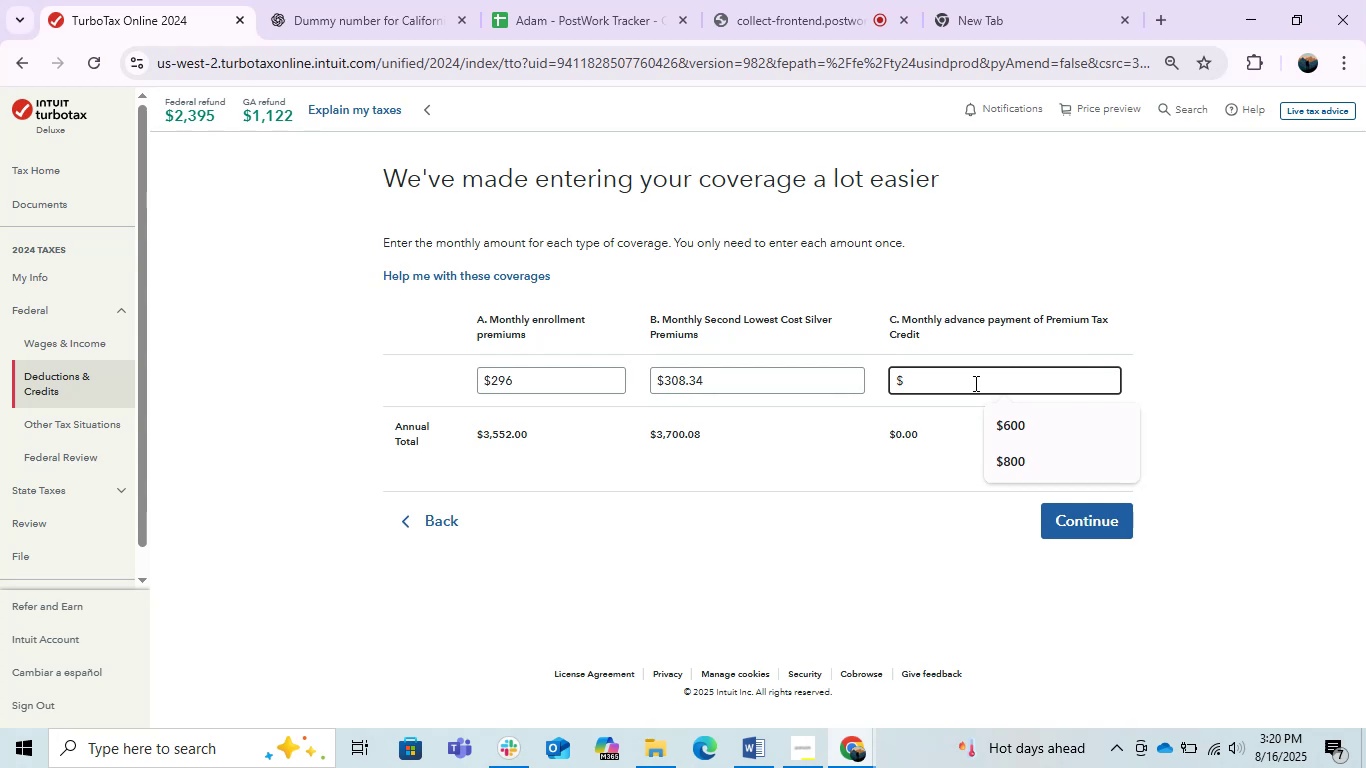 
key(Alt+AltLeft)
 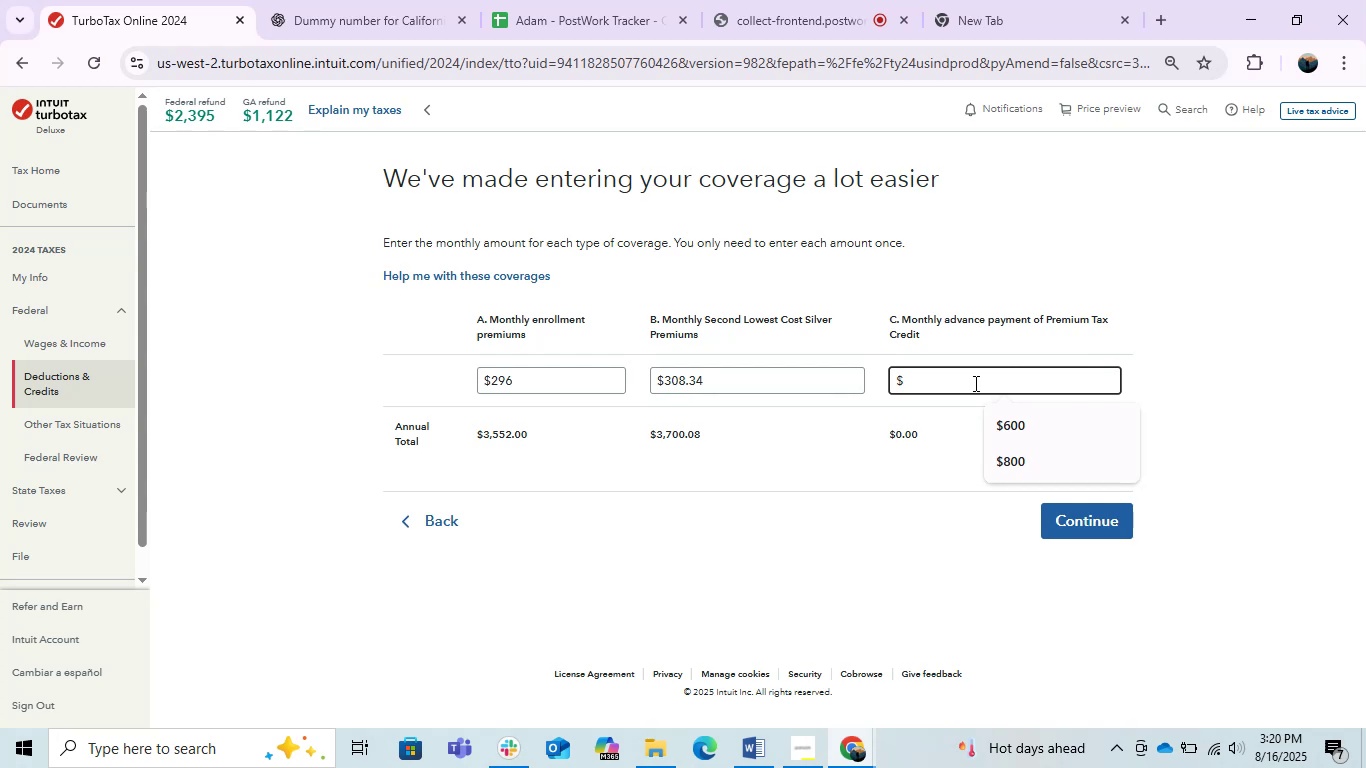 
key(Alt+Tab)
 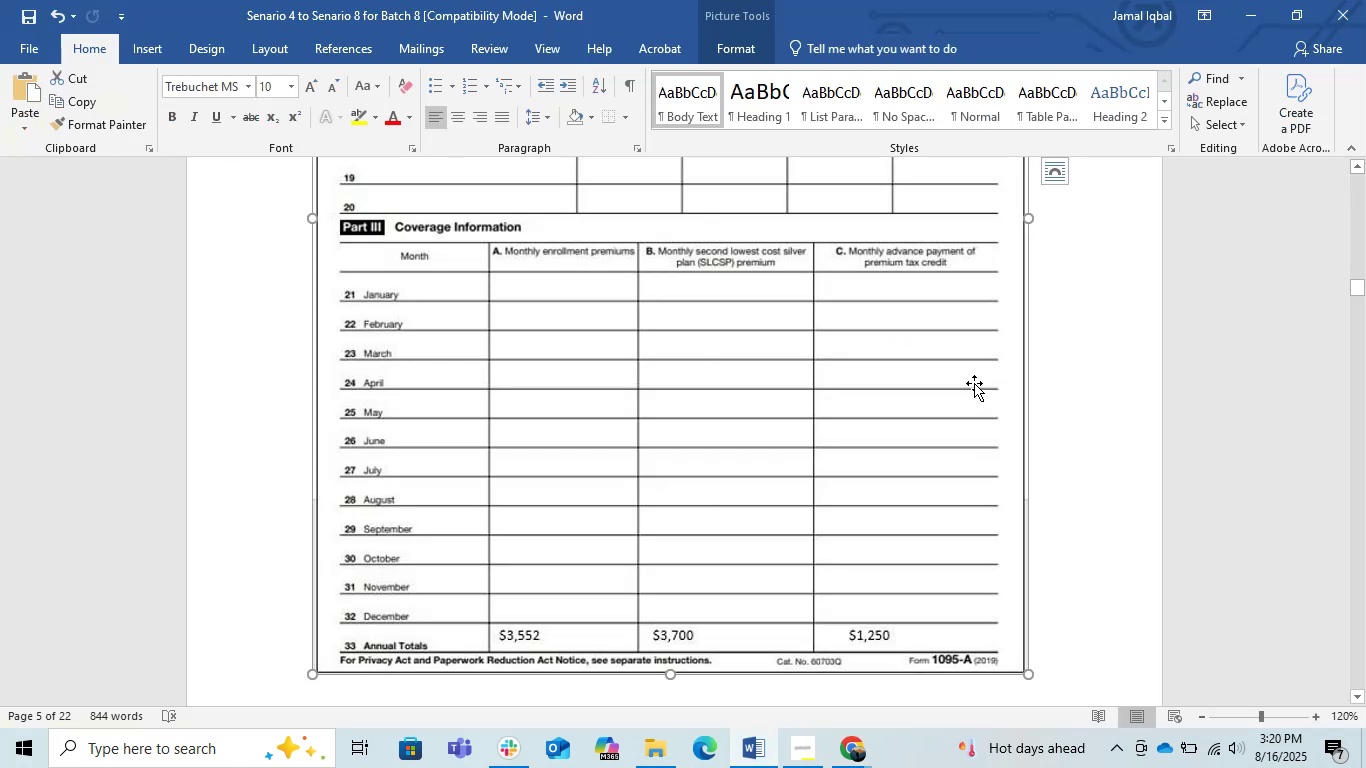 
key(Alt+AltLeft)
 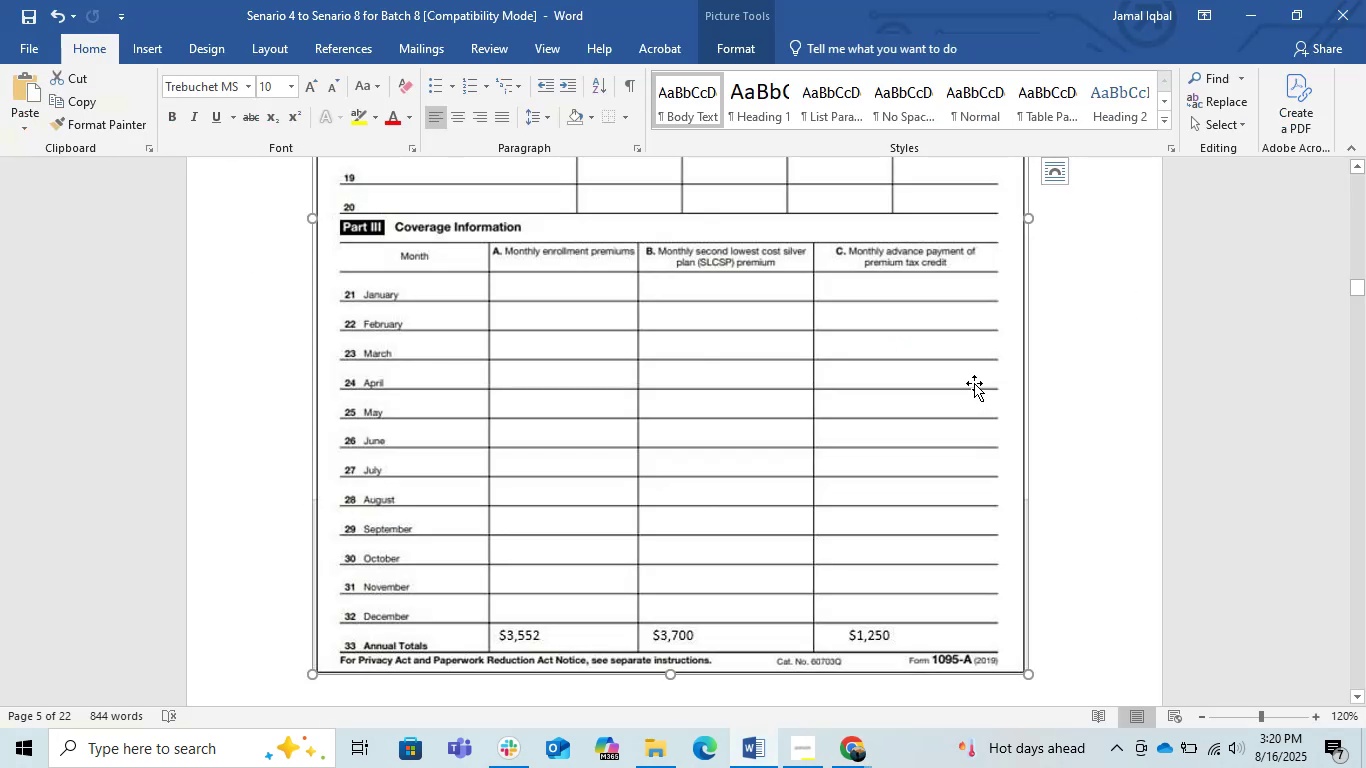 
key(Alt+Tab)
 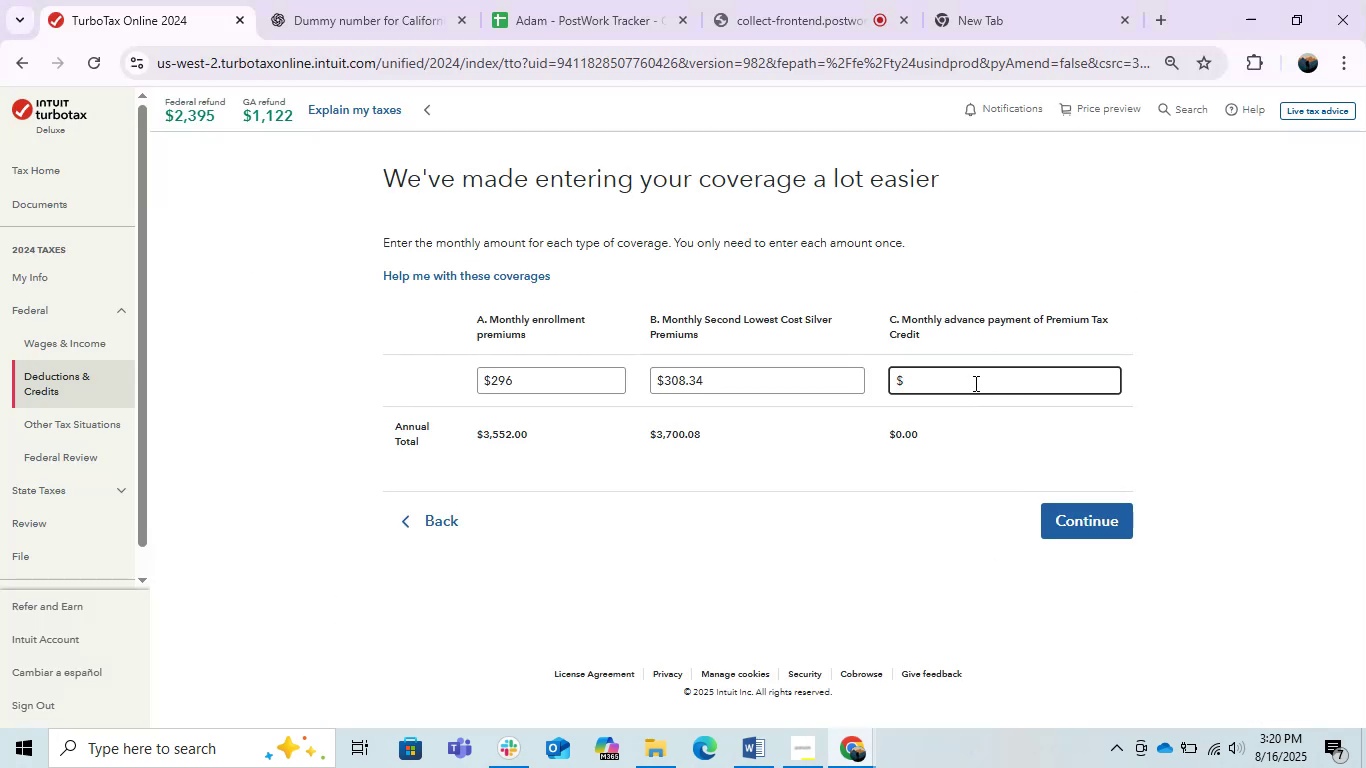 
wait(8.19)
 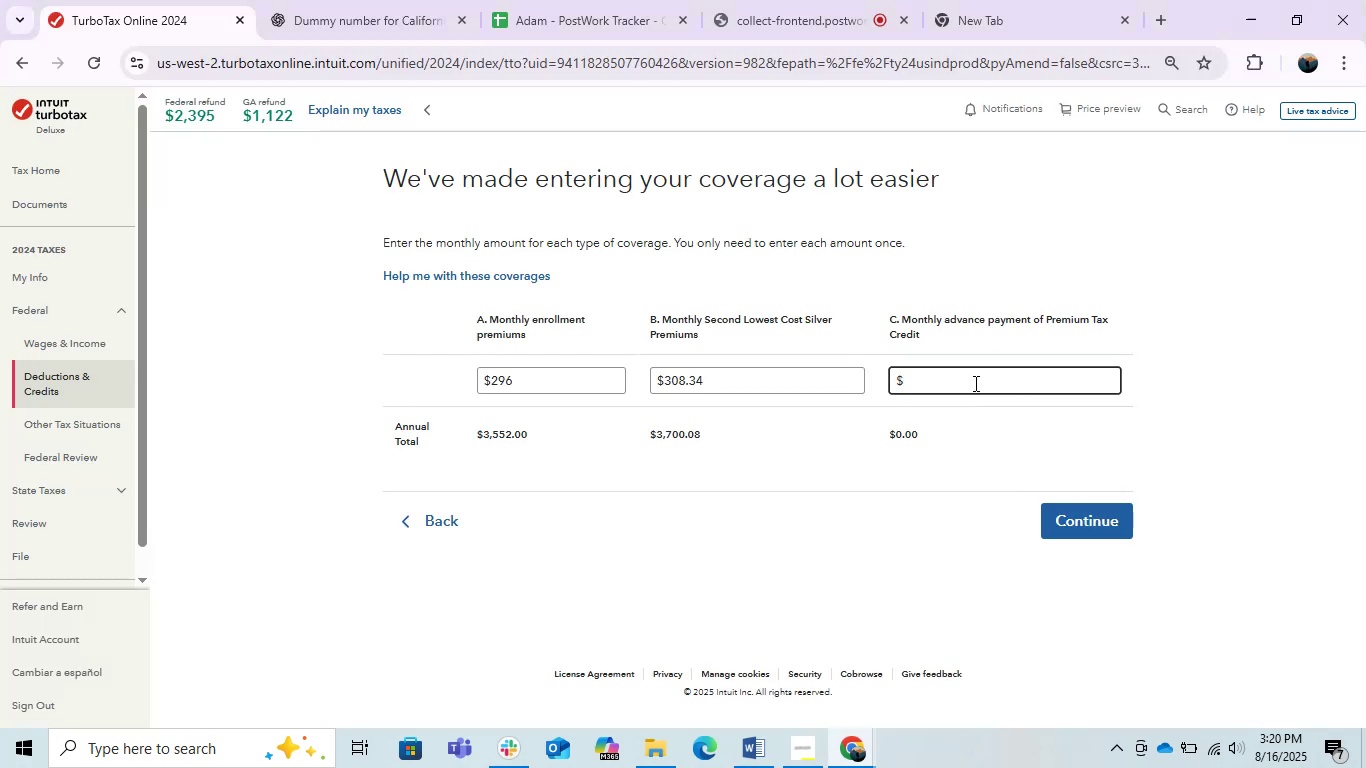 
key(Numpad1)
 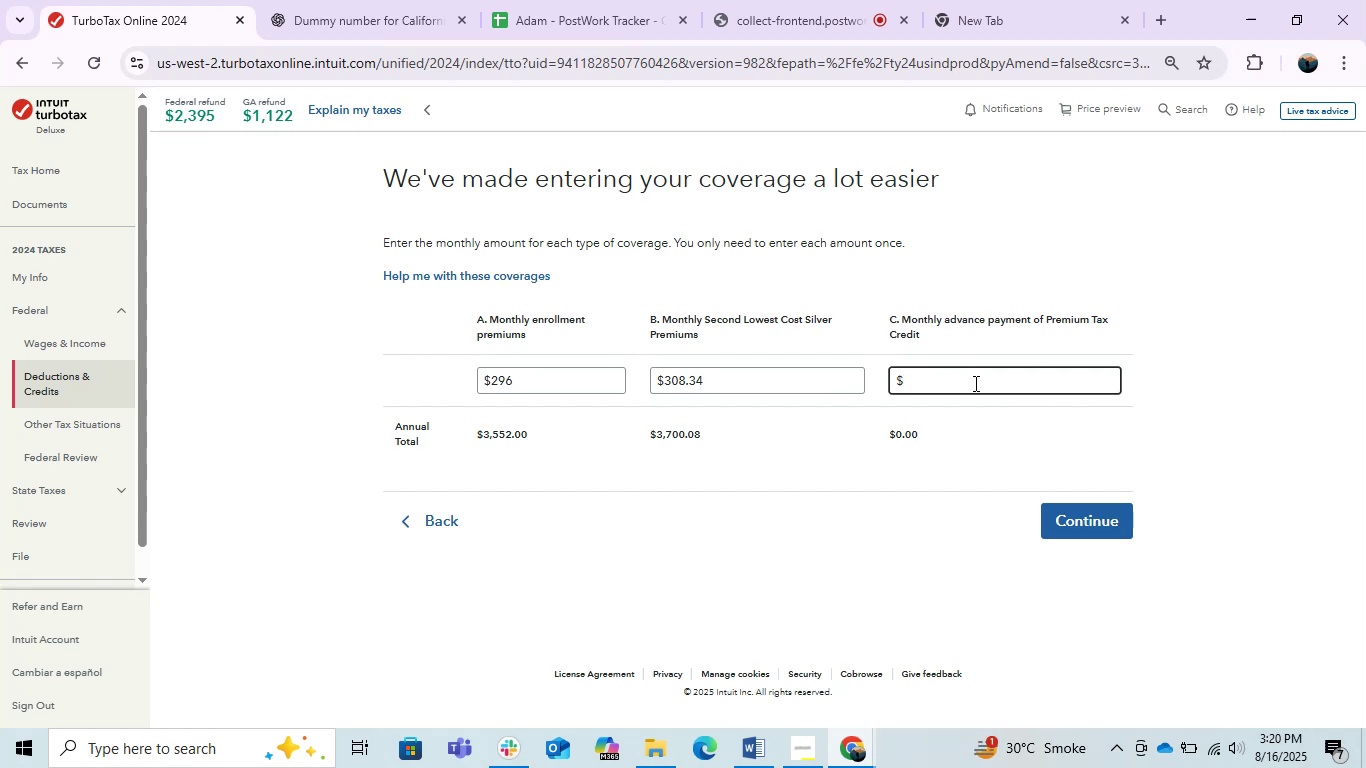 
key(Numpad0)
 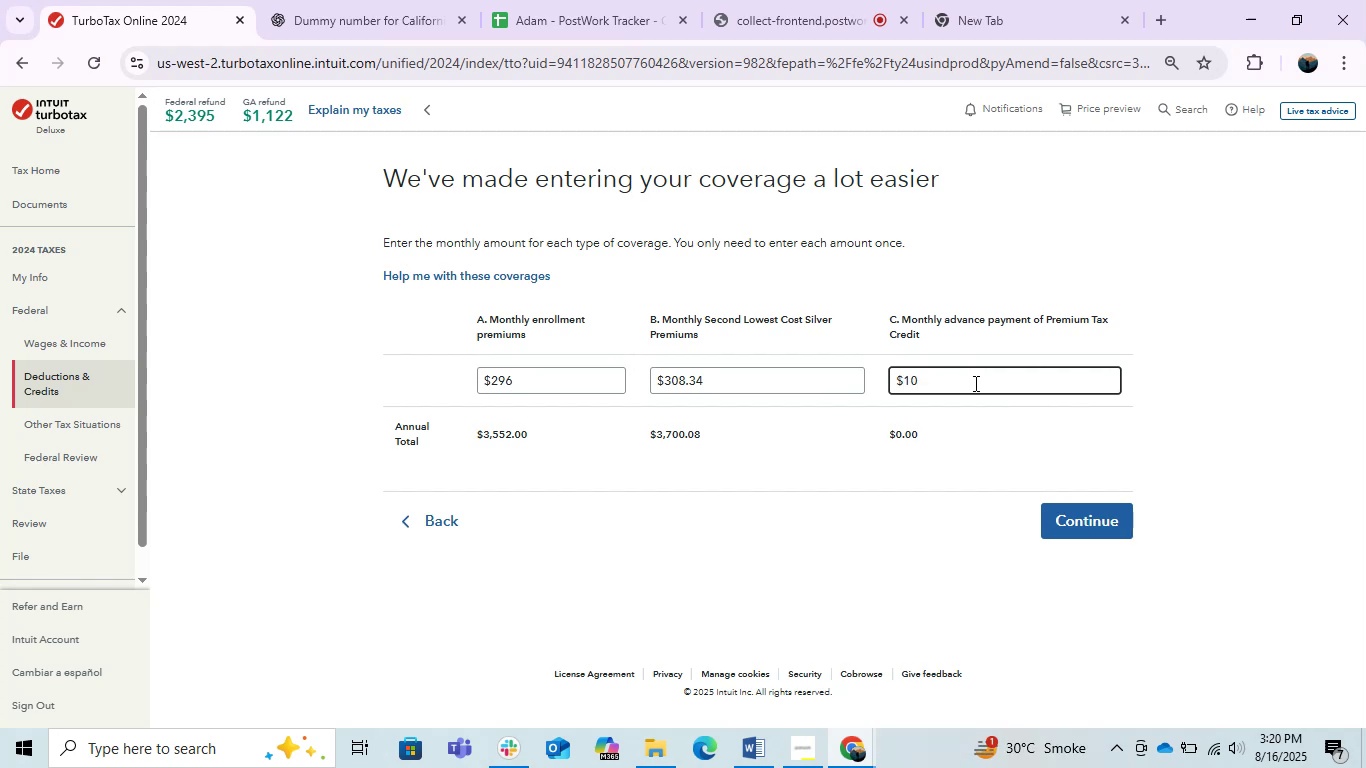 
key(Numpad4)
 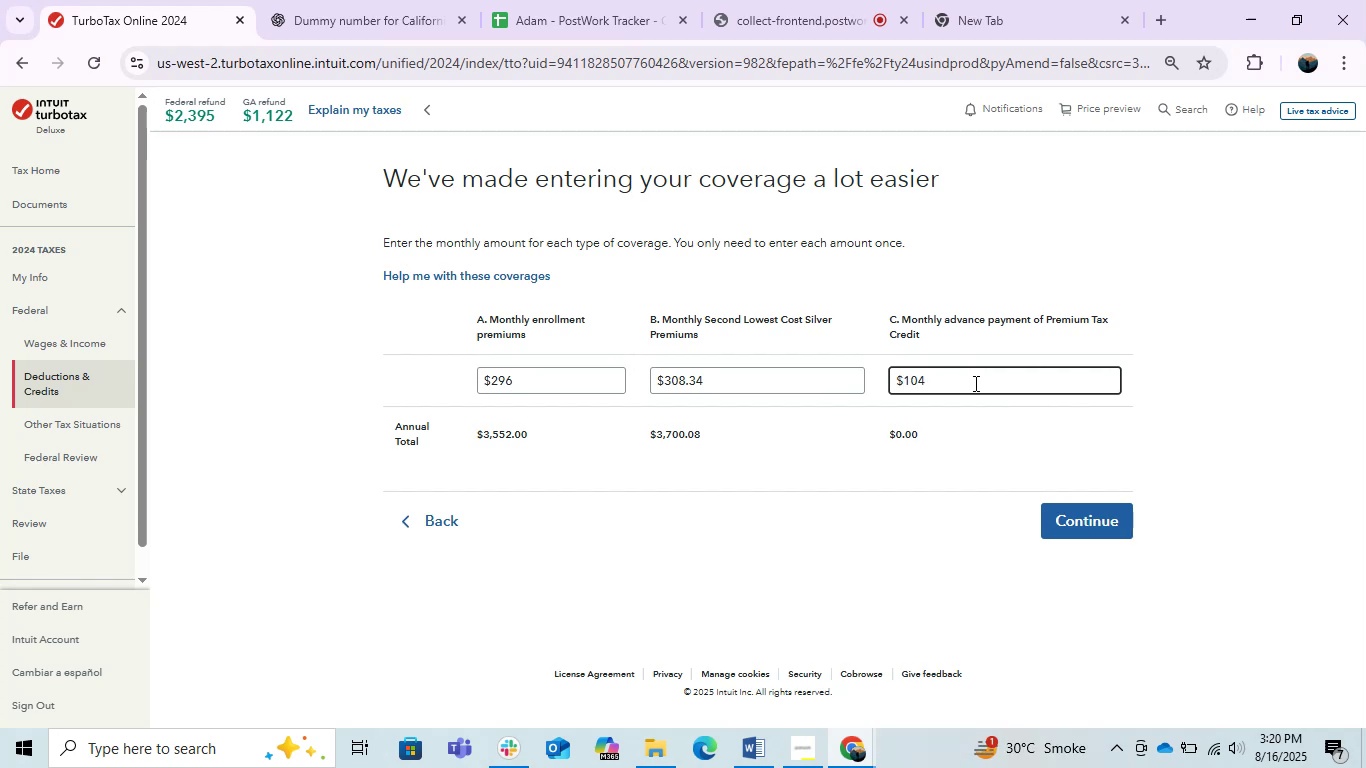 
key(NumpadDecimal)
 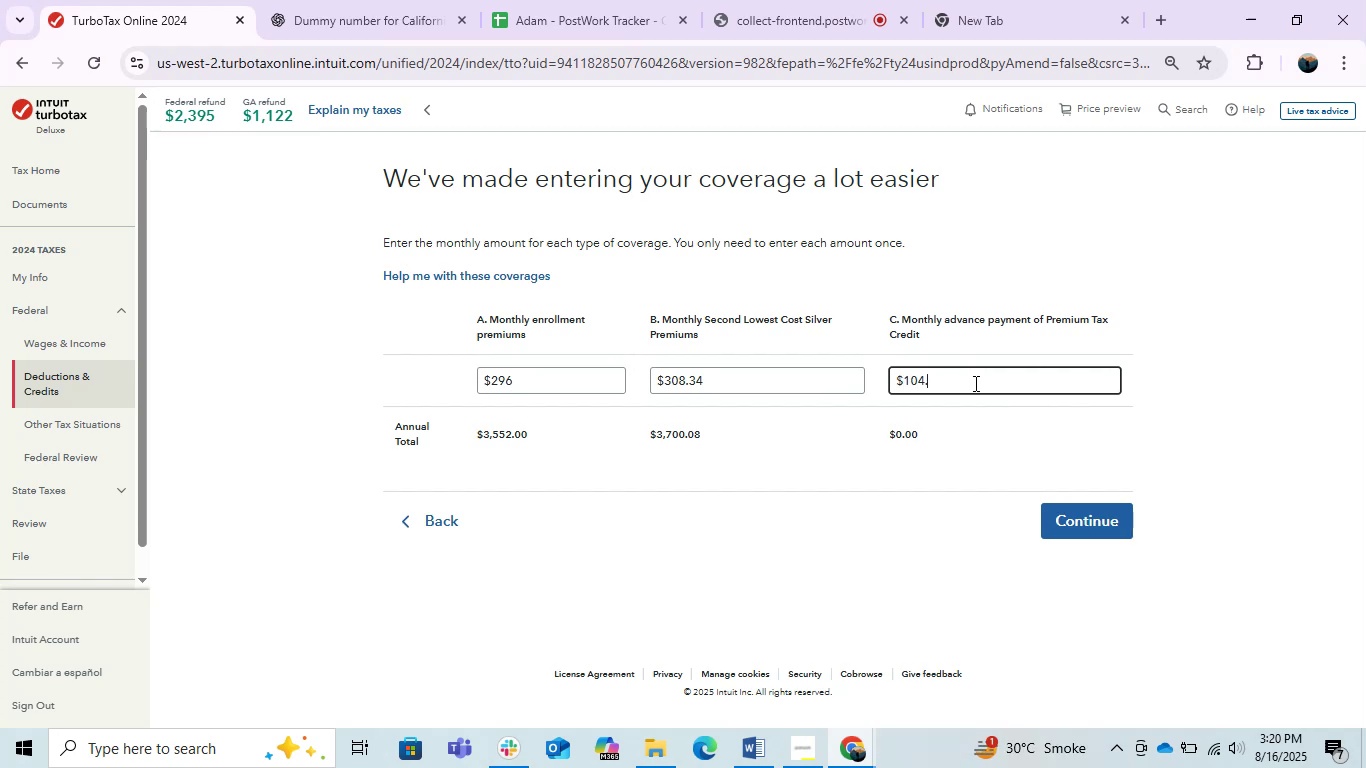 
key(Numpad2)
 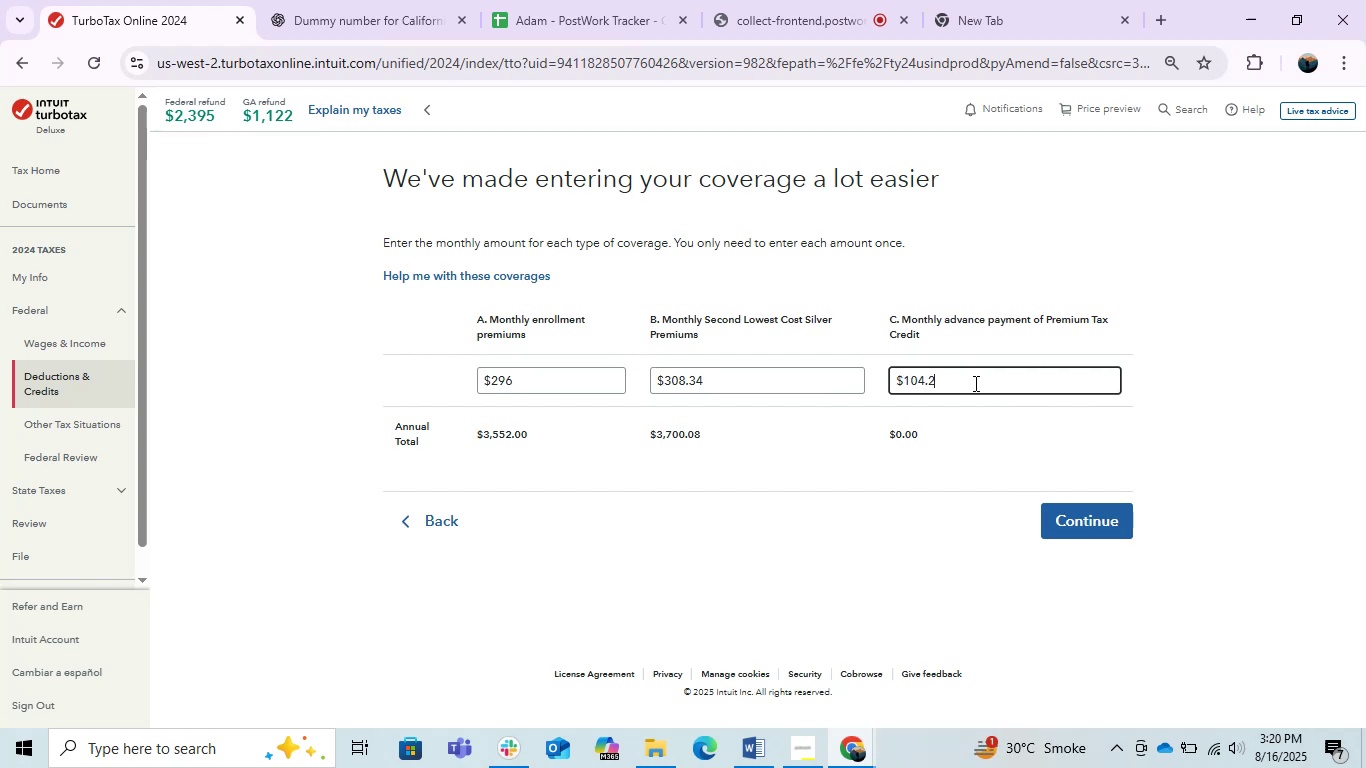 
key(Enter)
 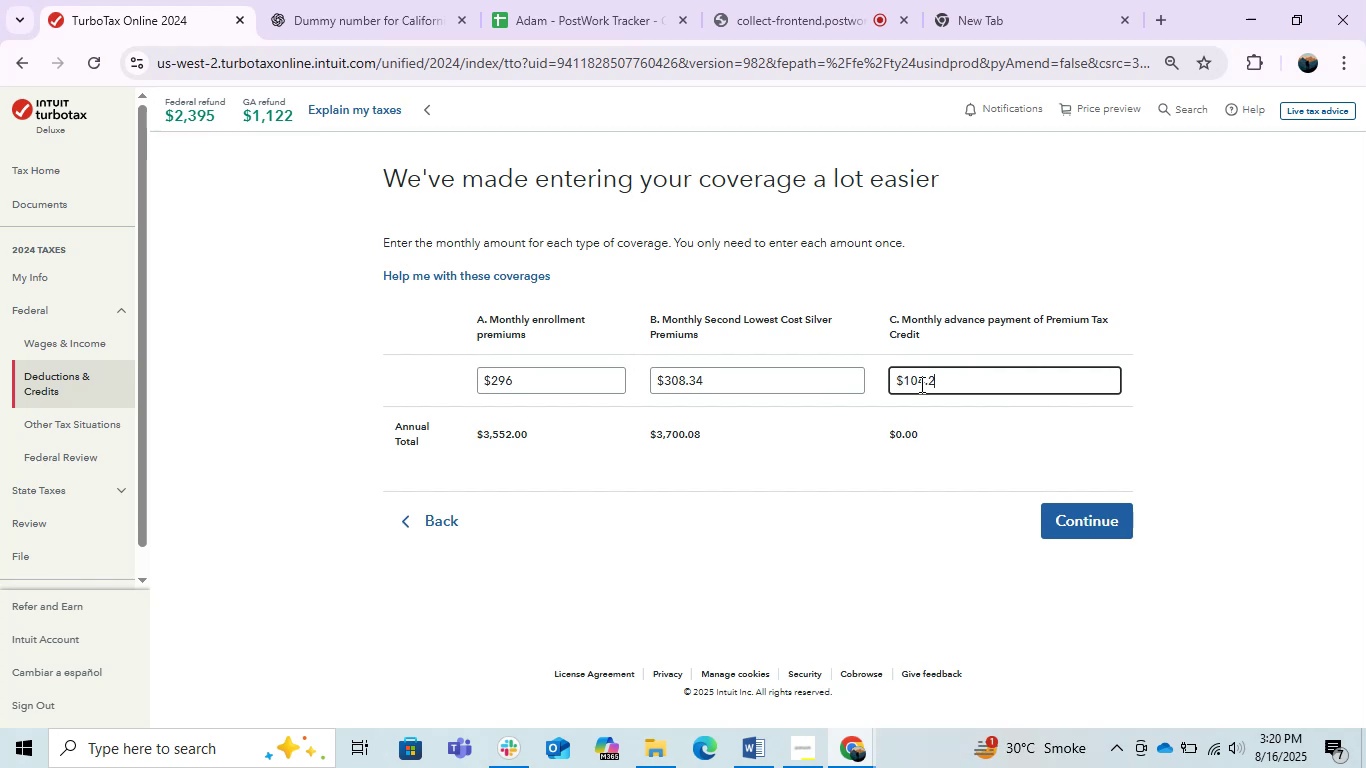 
left_click([947, 556])
 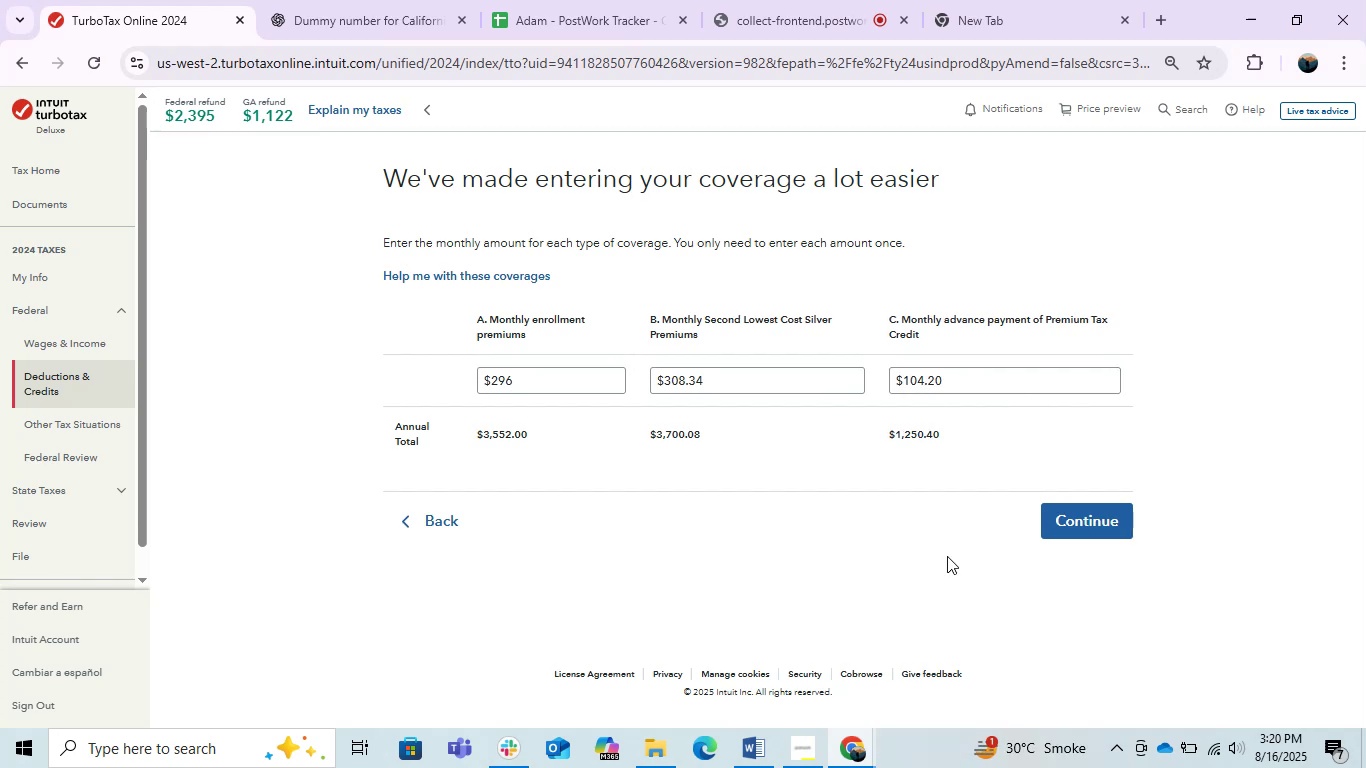 
key(Alt+Tab)
 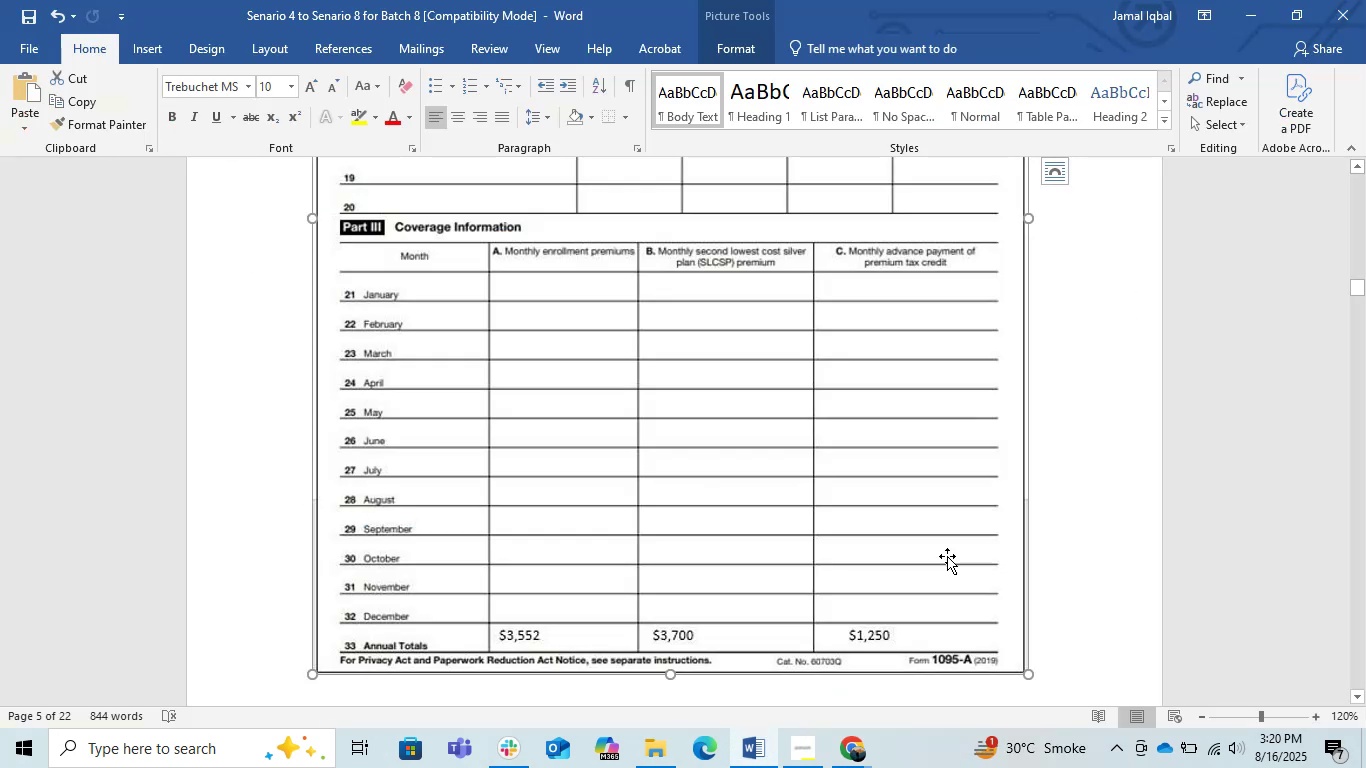 
left_click([1217, 546])
 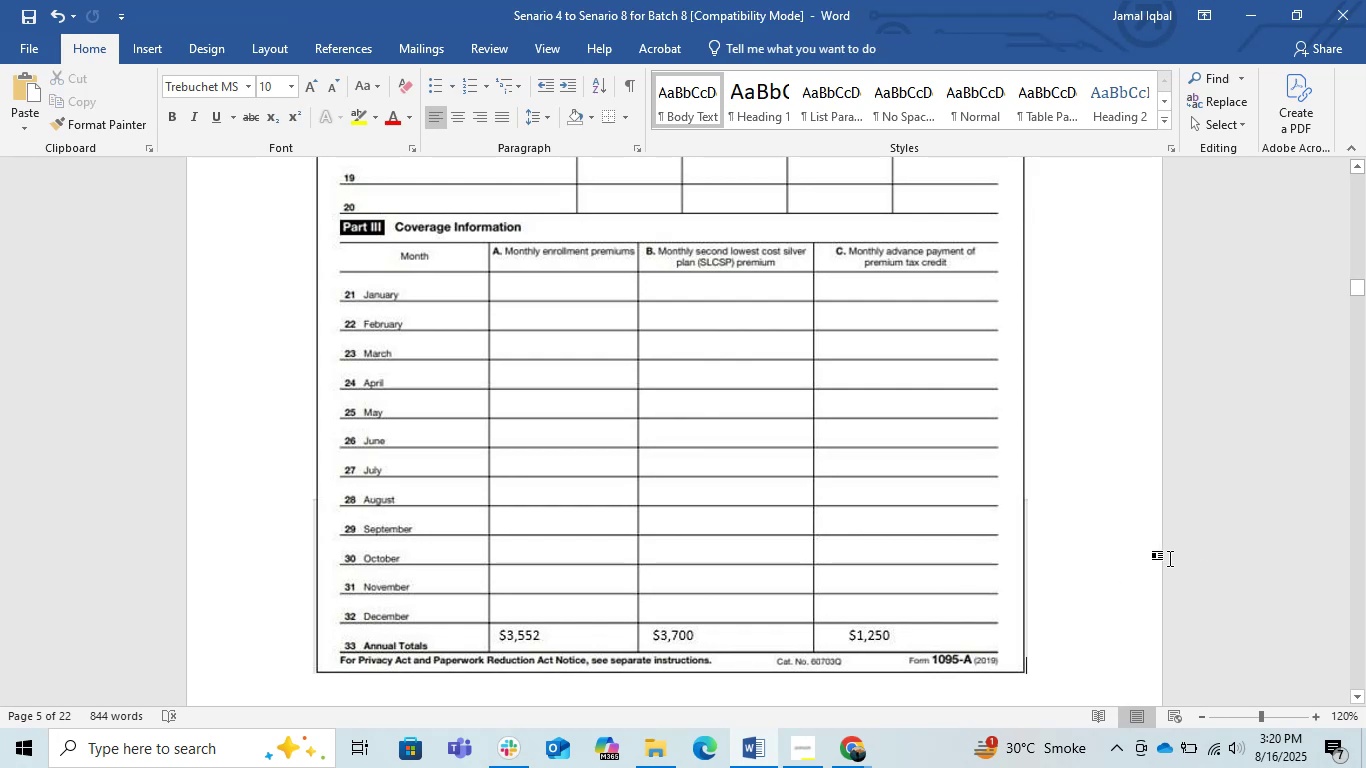 
scroll: coordinate [1170, 558], scroll_direction: down, amount: 1.0
 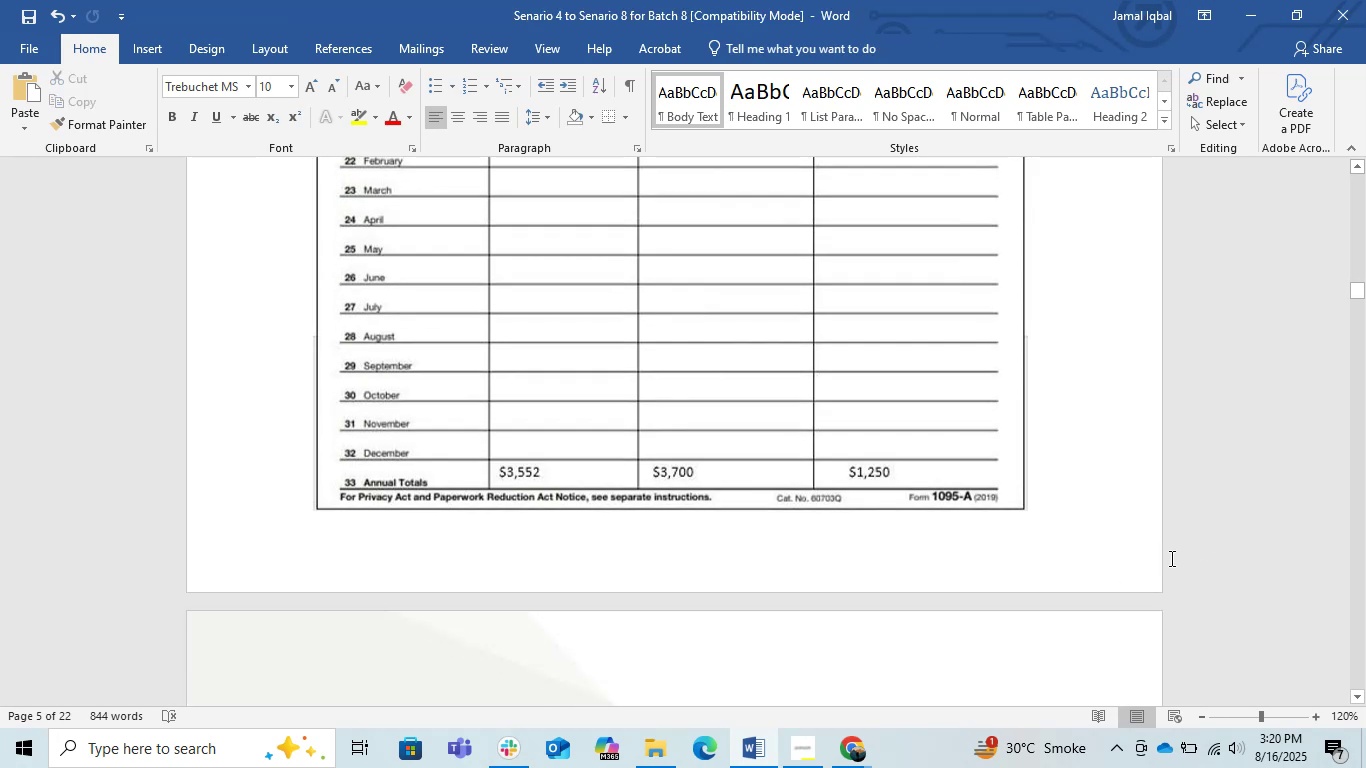 
key(Alt+AltLeft)
 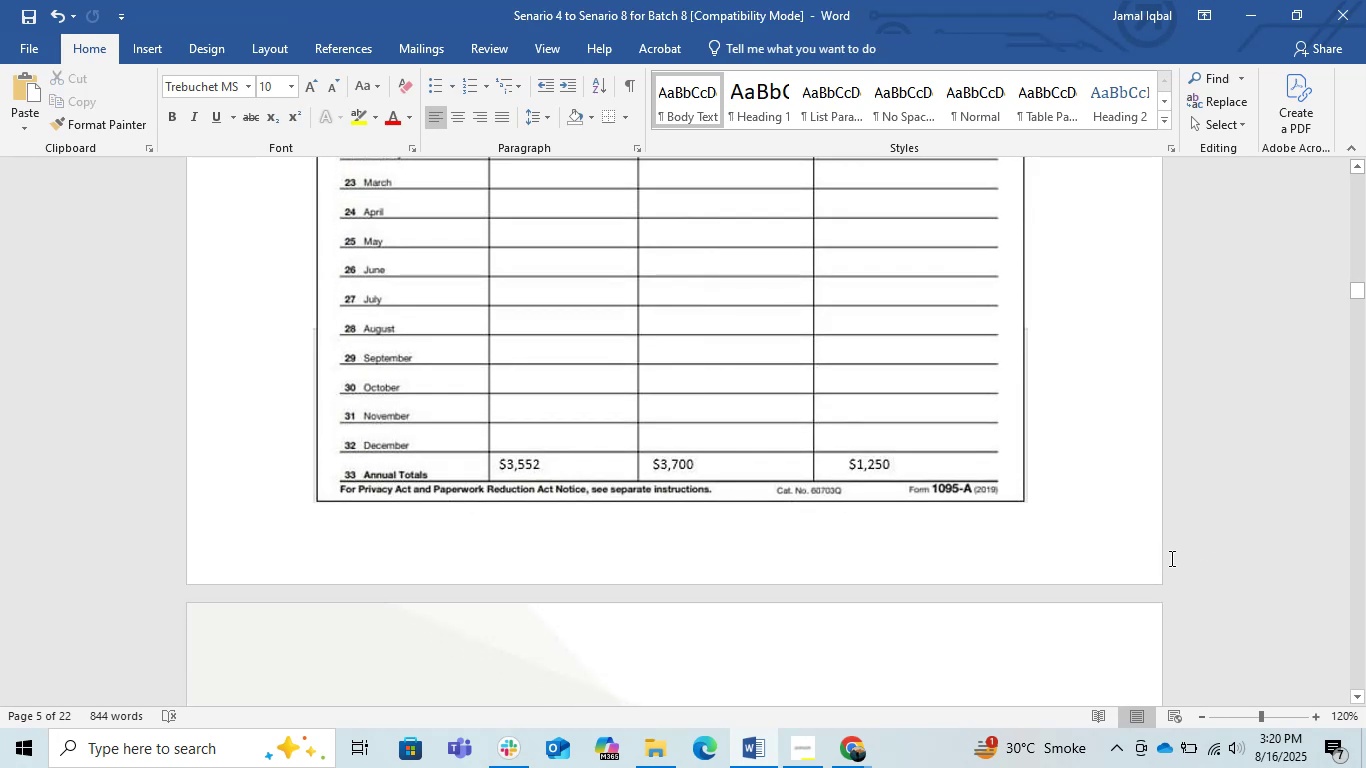 
key(Alt+Tab)
 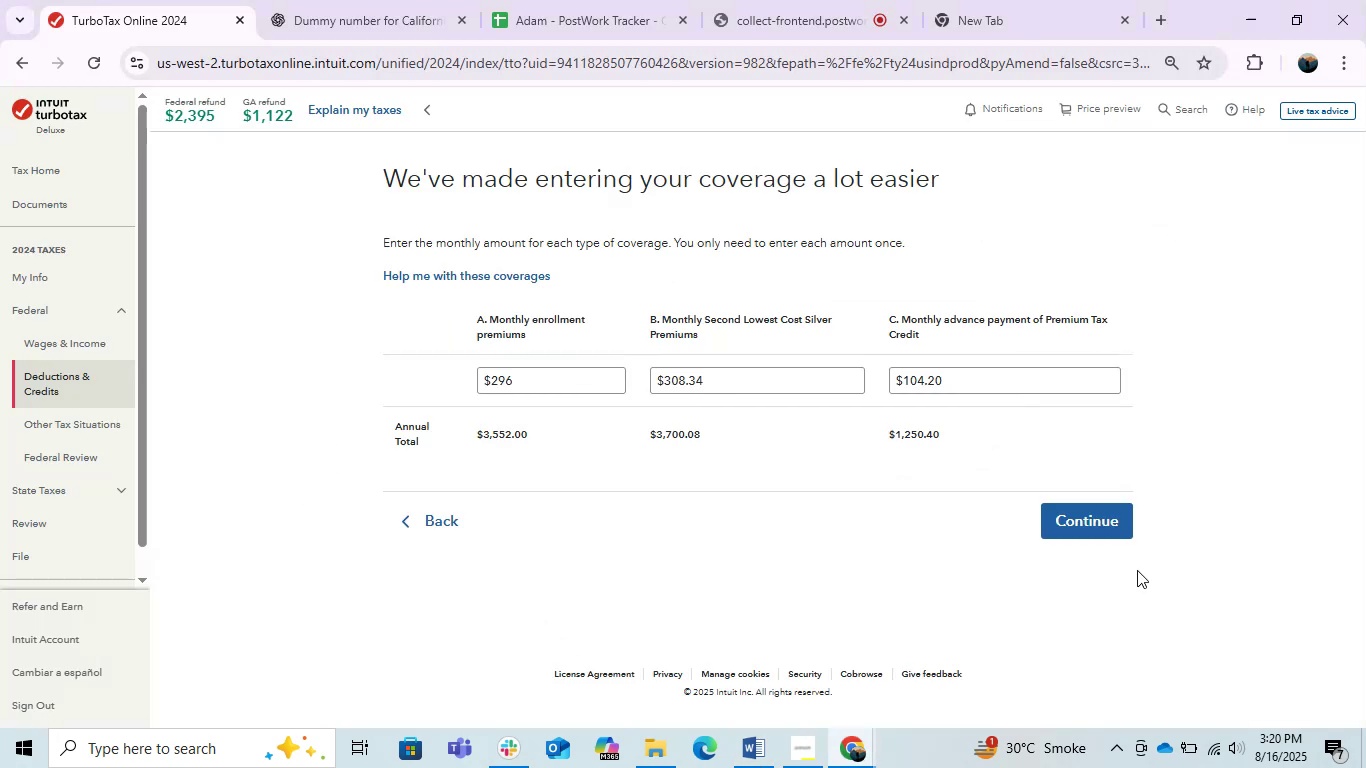 
scroll: coordinate [1137, 570], scroll_direction: up, amount: 1.0
 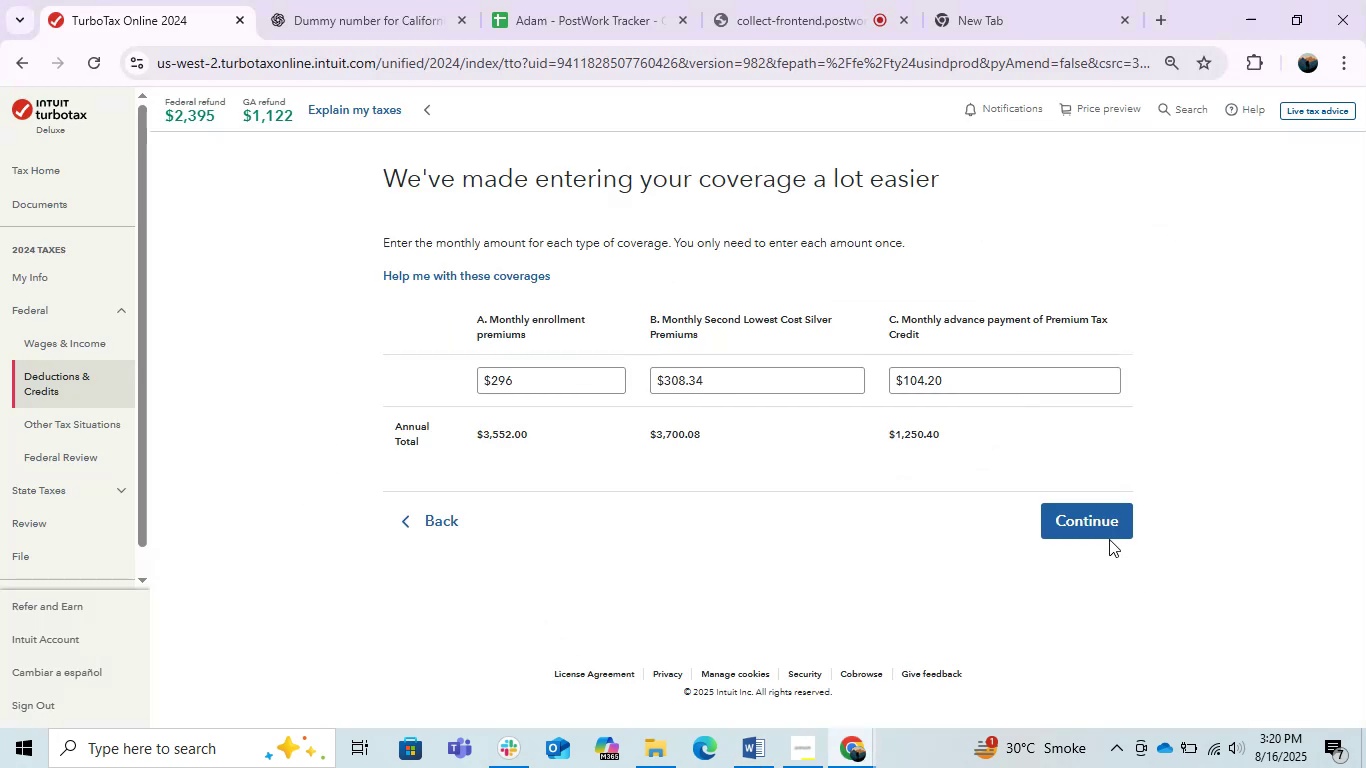 
left_click([1079, 527])
 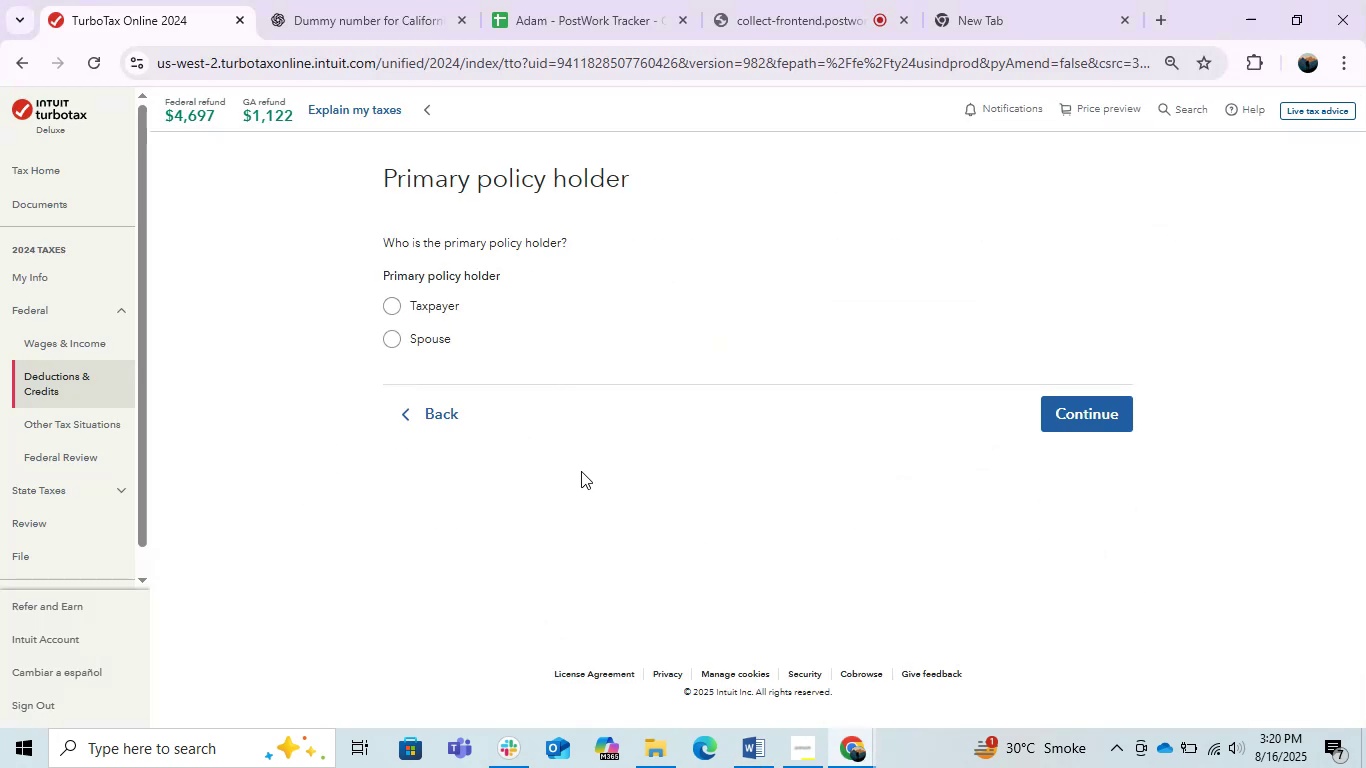 
wait(6.69)
 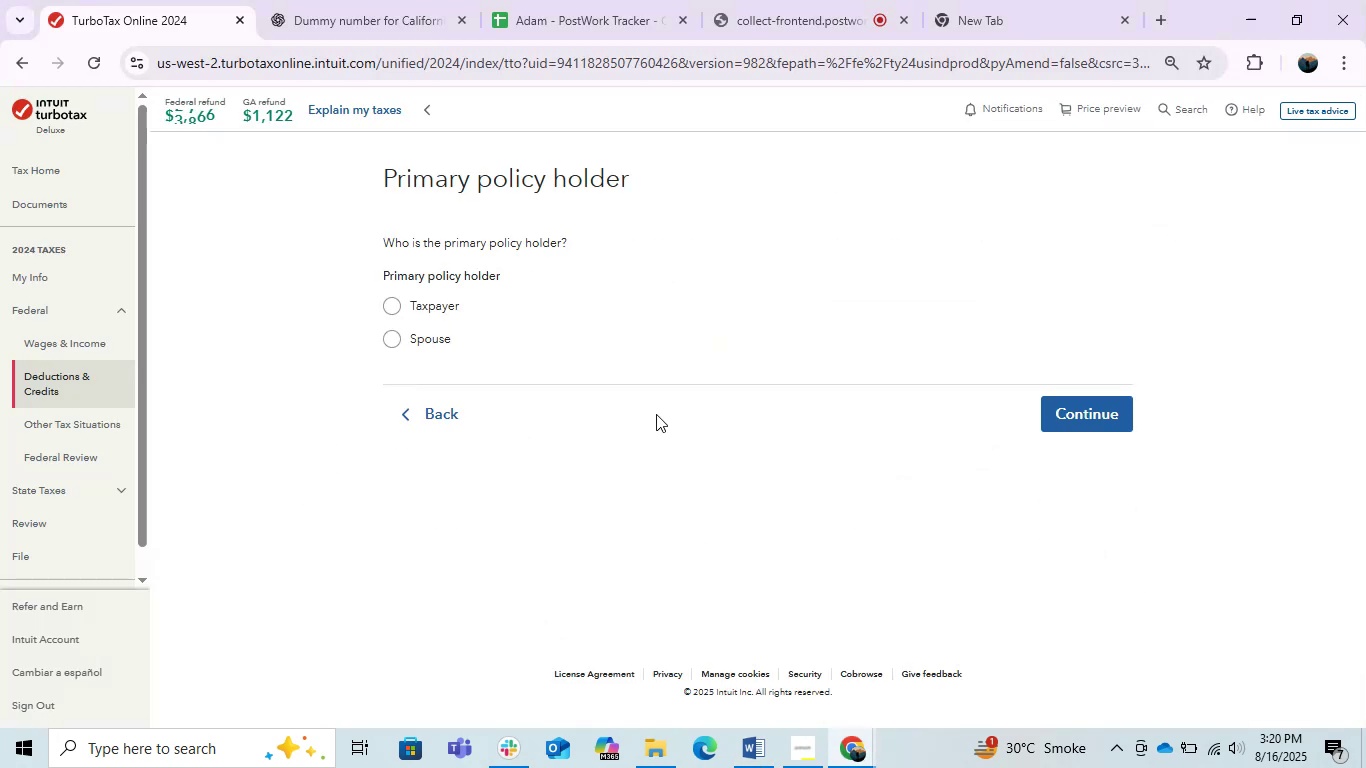 
key(Alt+Tab)
 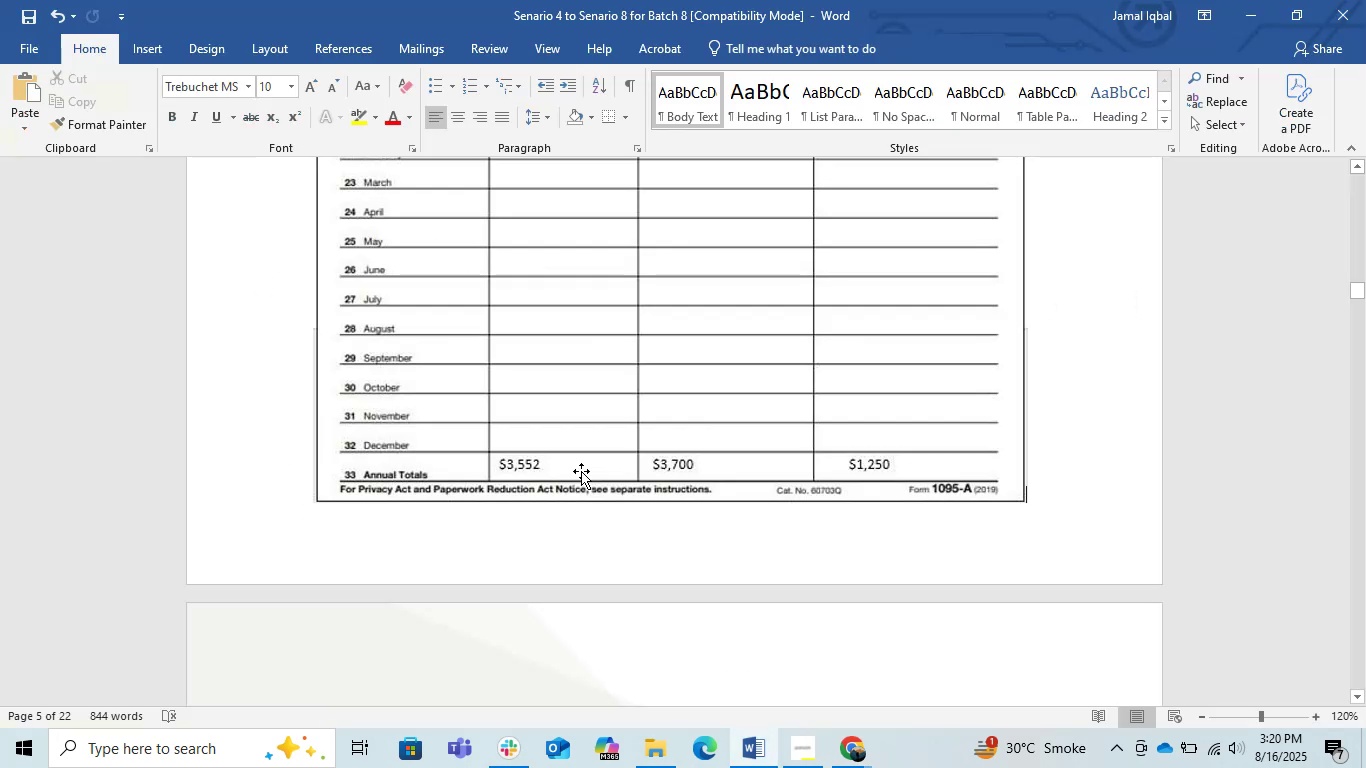 
scroll: coordinate [710, 660], scroll_direction: up, amount: 2.0
 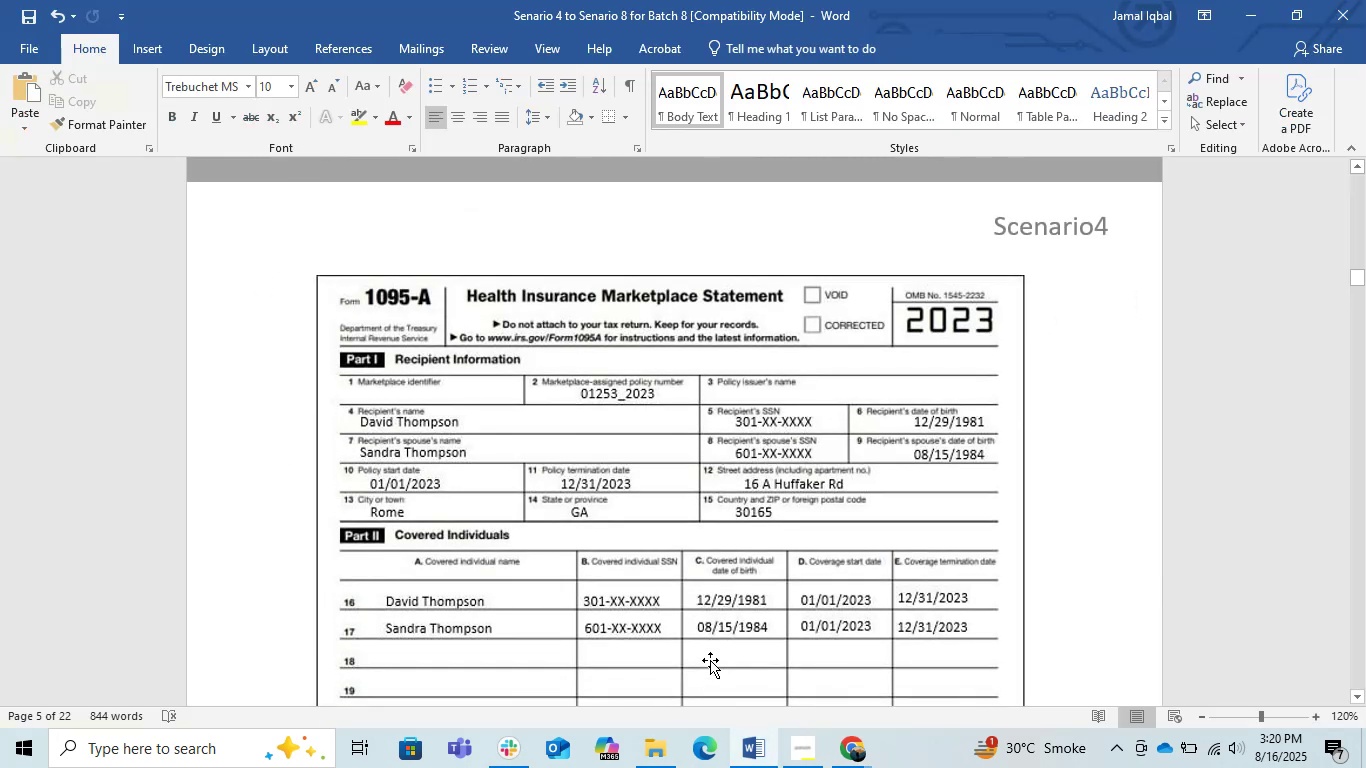 
key(Alt+Tab)
 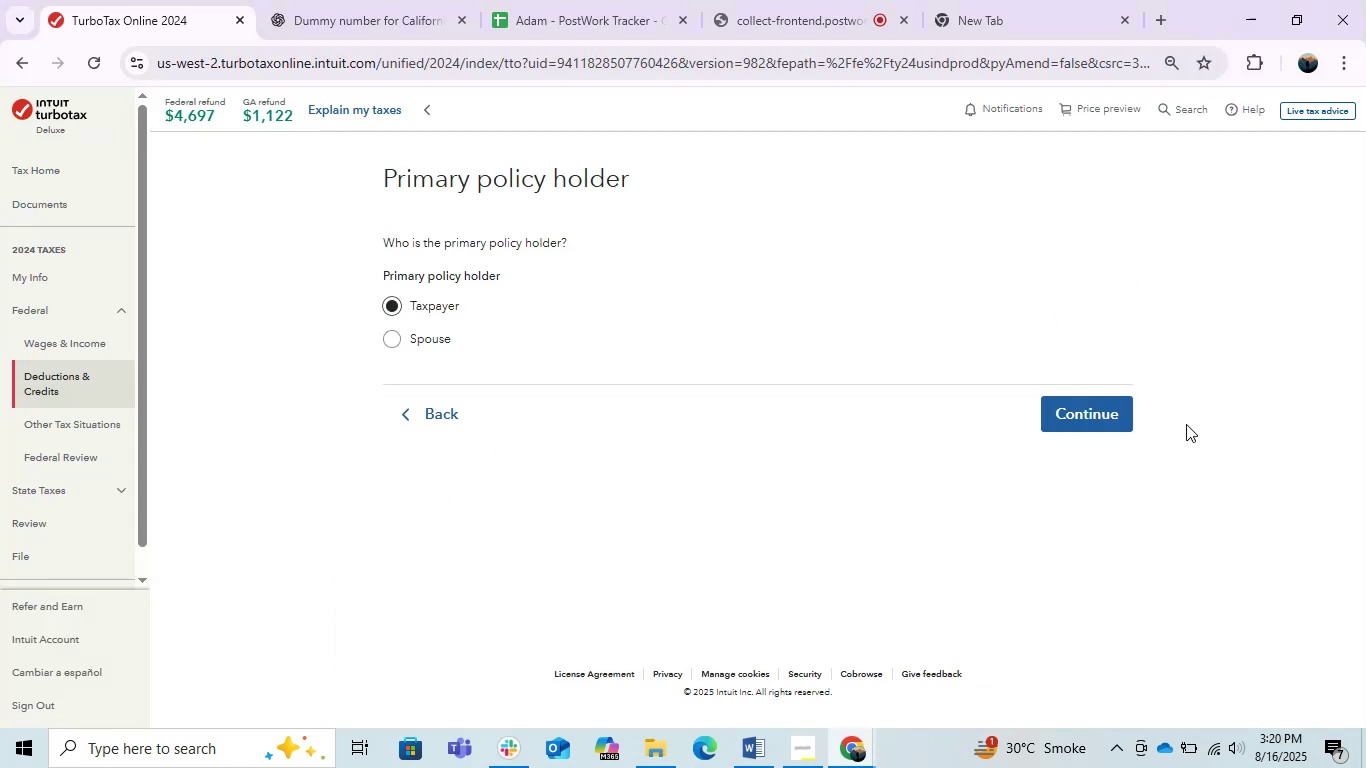 
left_click([1090, 420])
 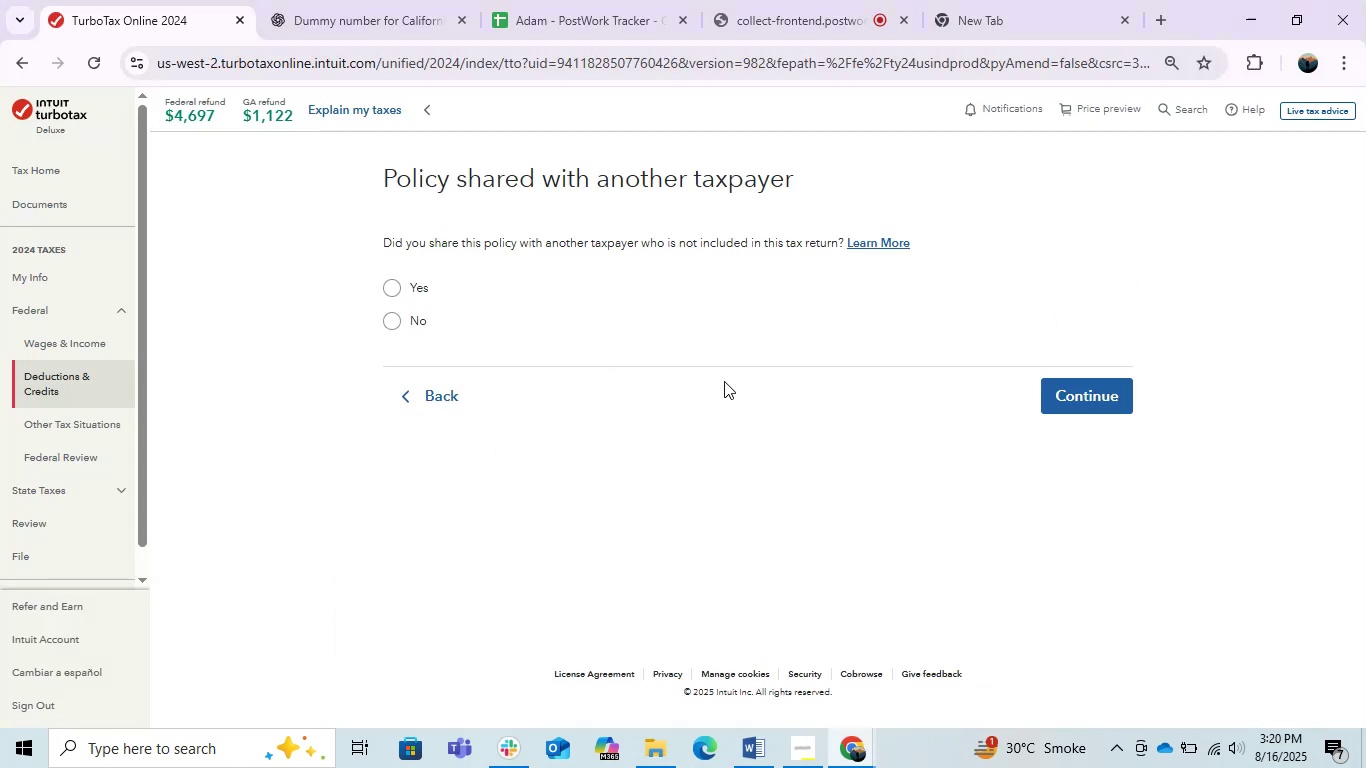 
left_click([399, 319])
 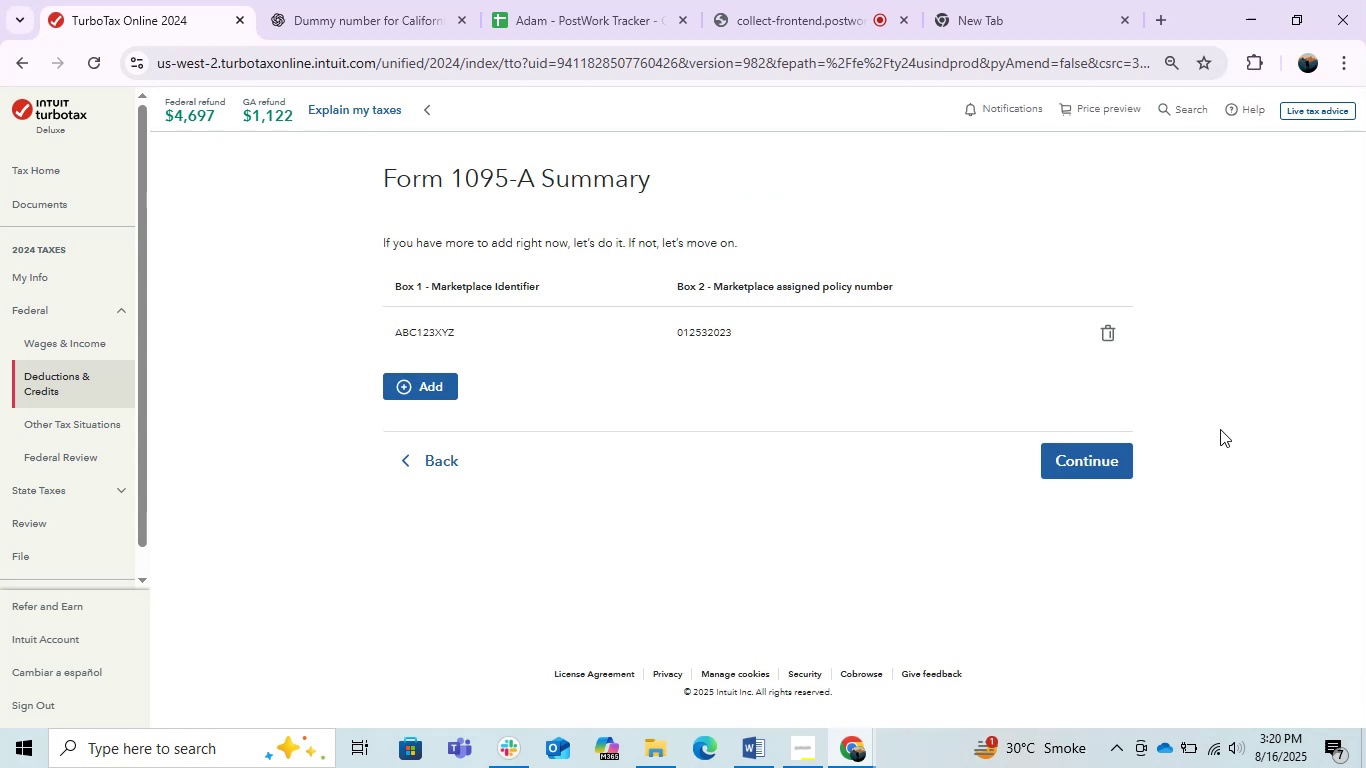 
left_click([1098, 462])
 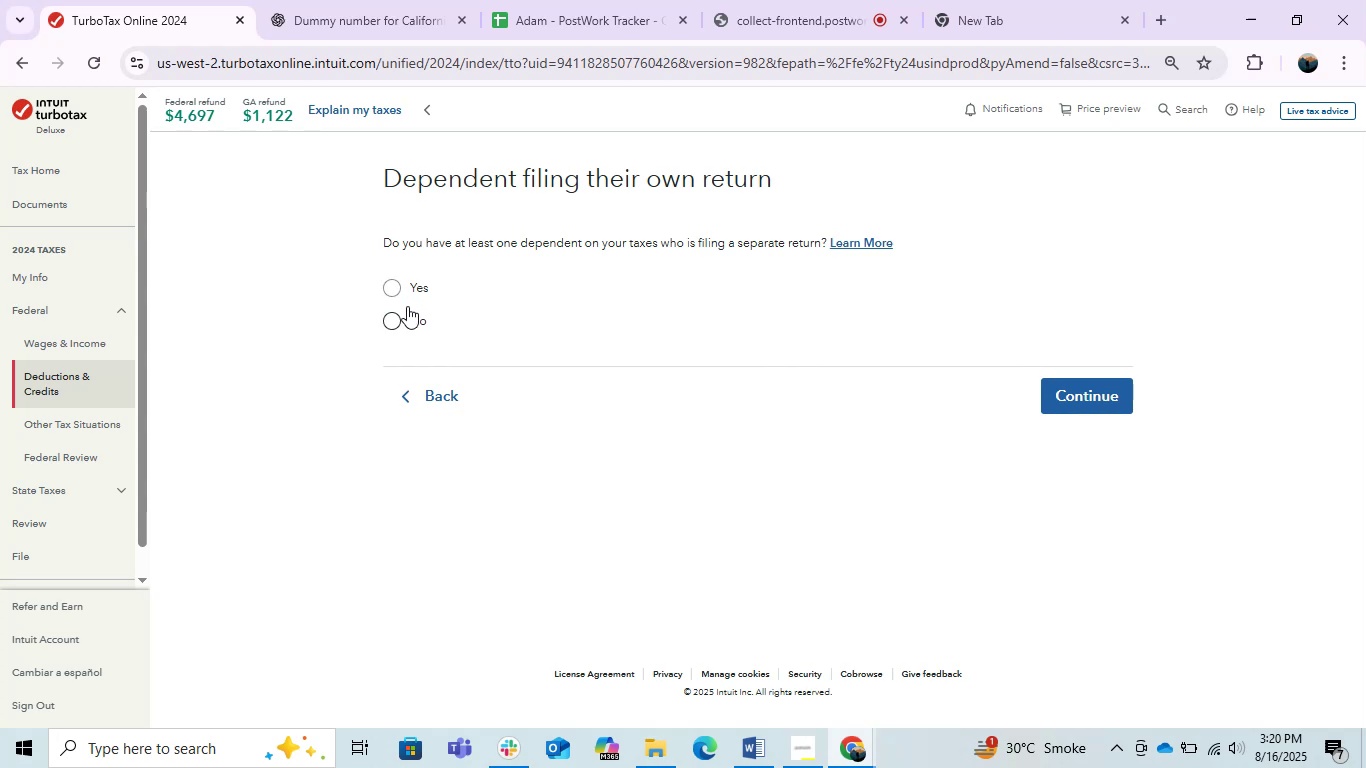 
wait(14.38)
 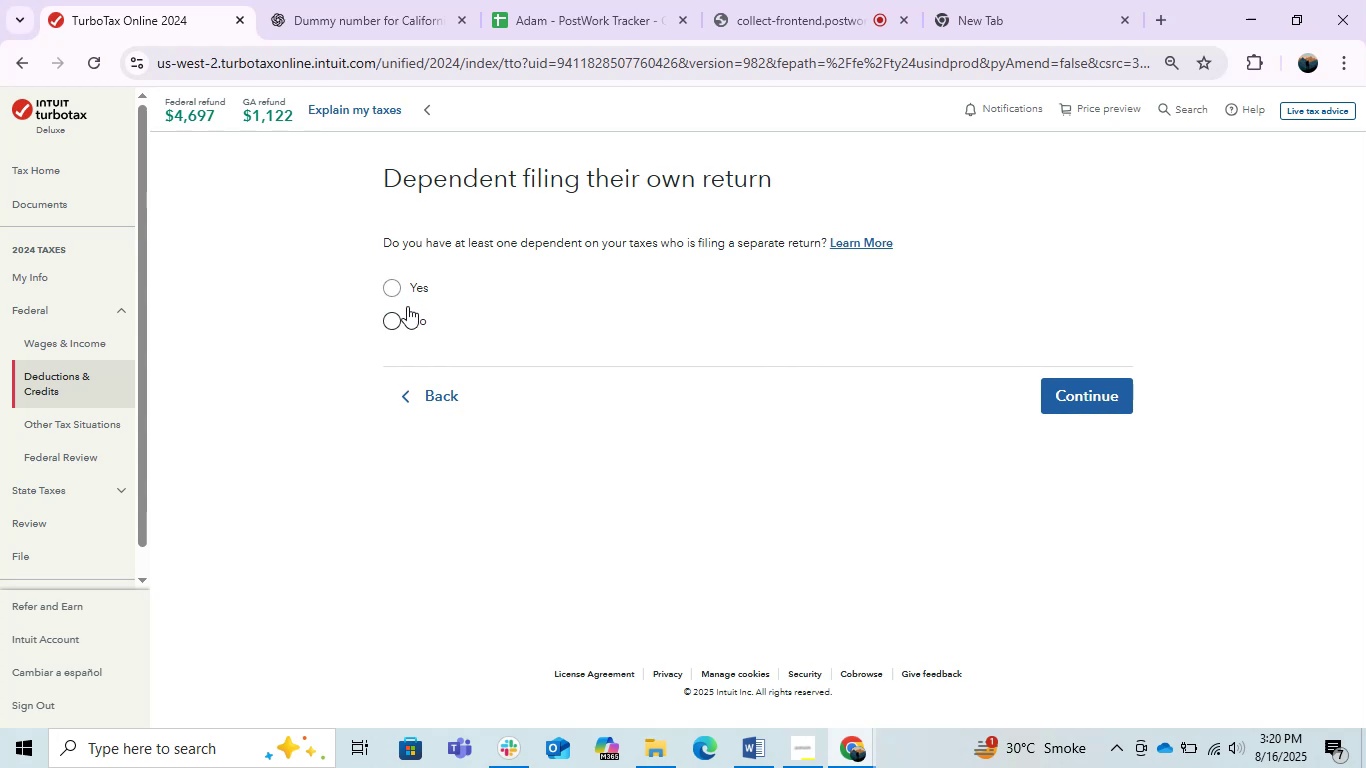 
left_click([399, 307])
 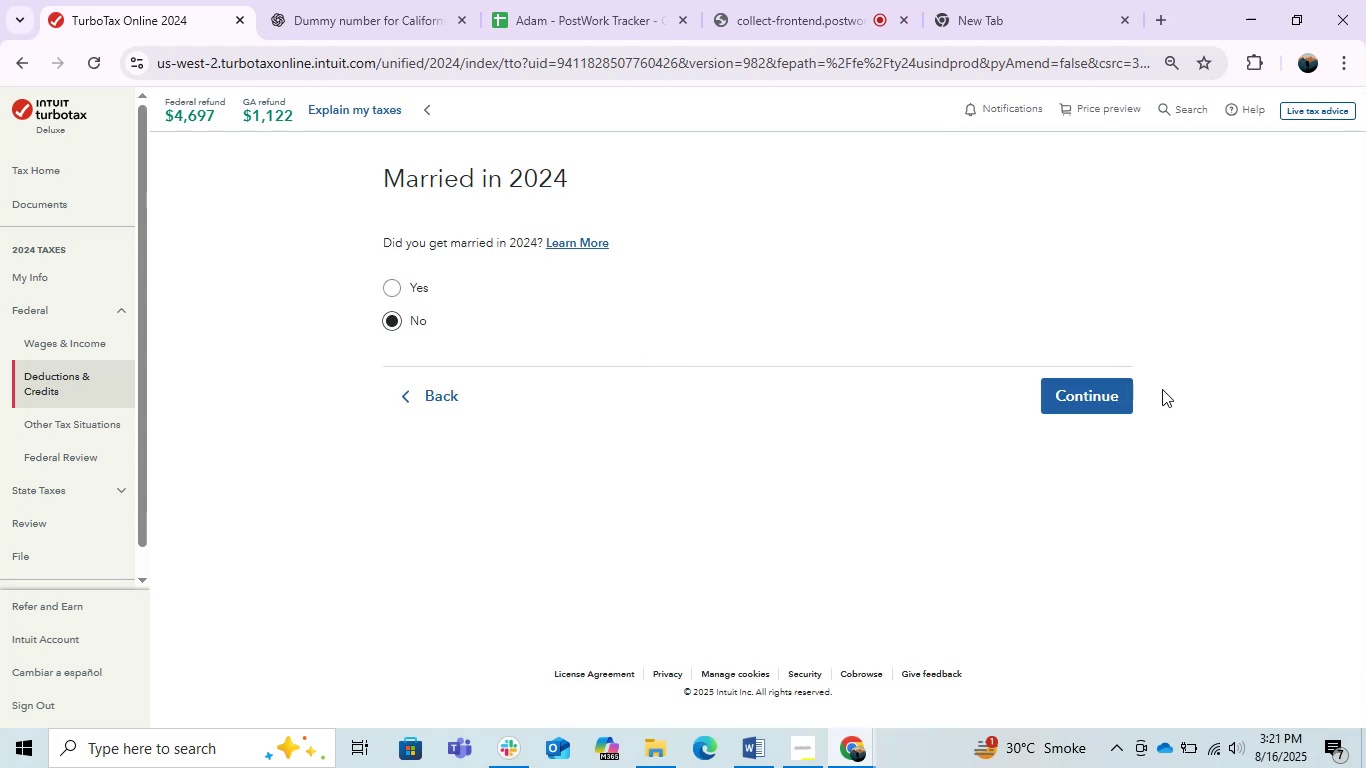 
left_click([1100, 402])
 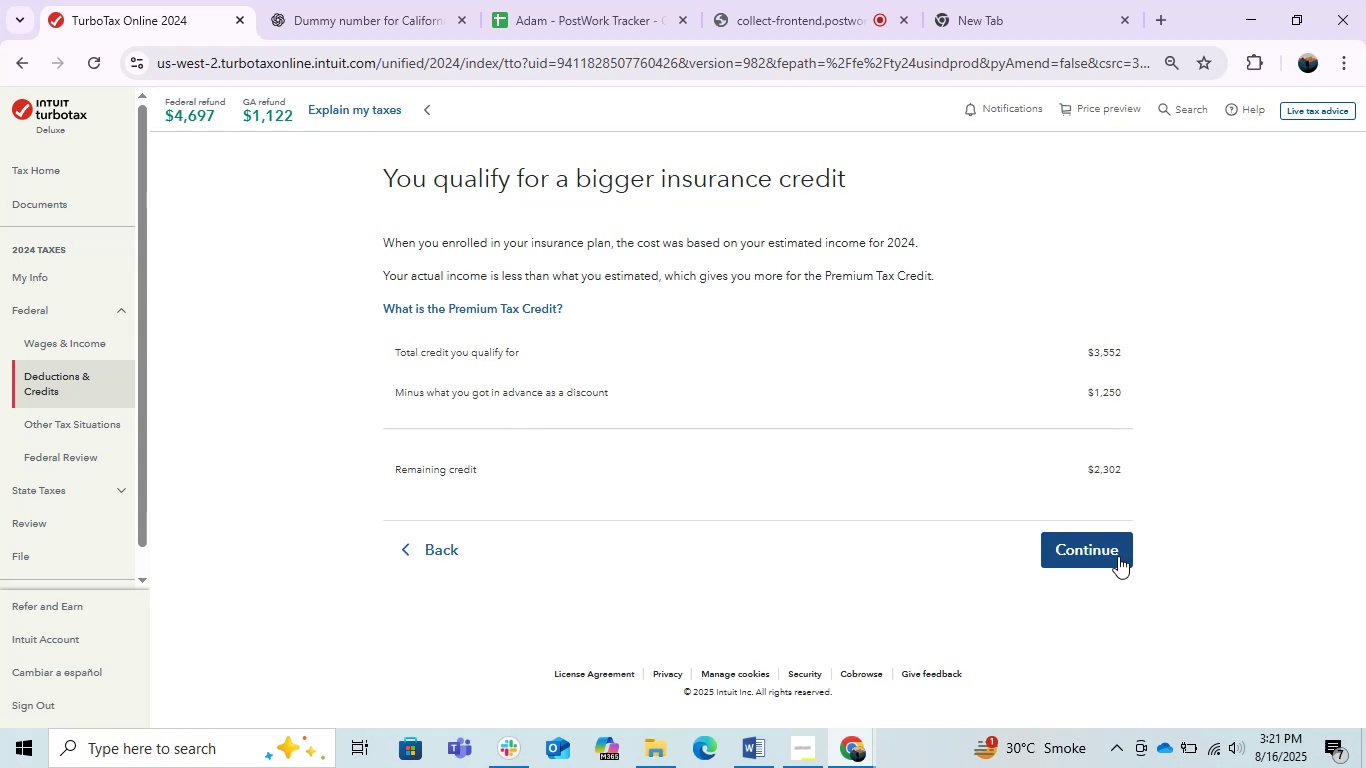 
left_click([1118, 556])
 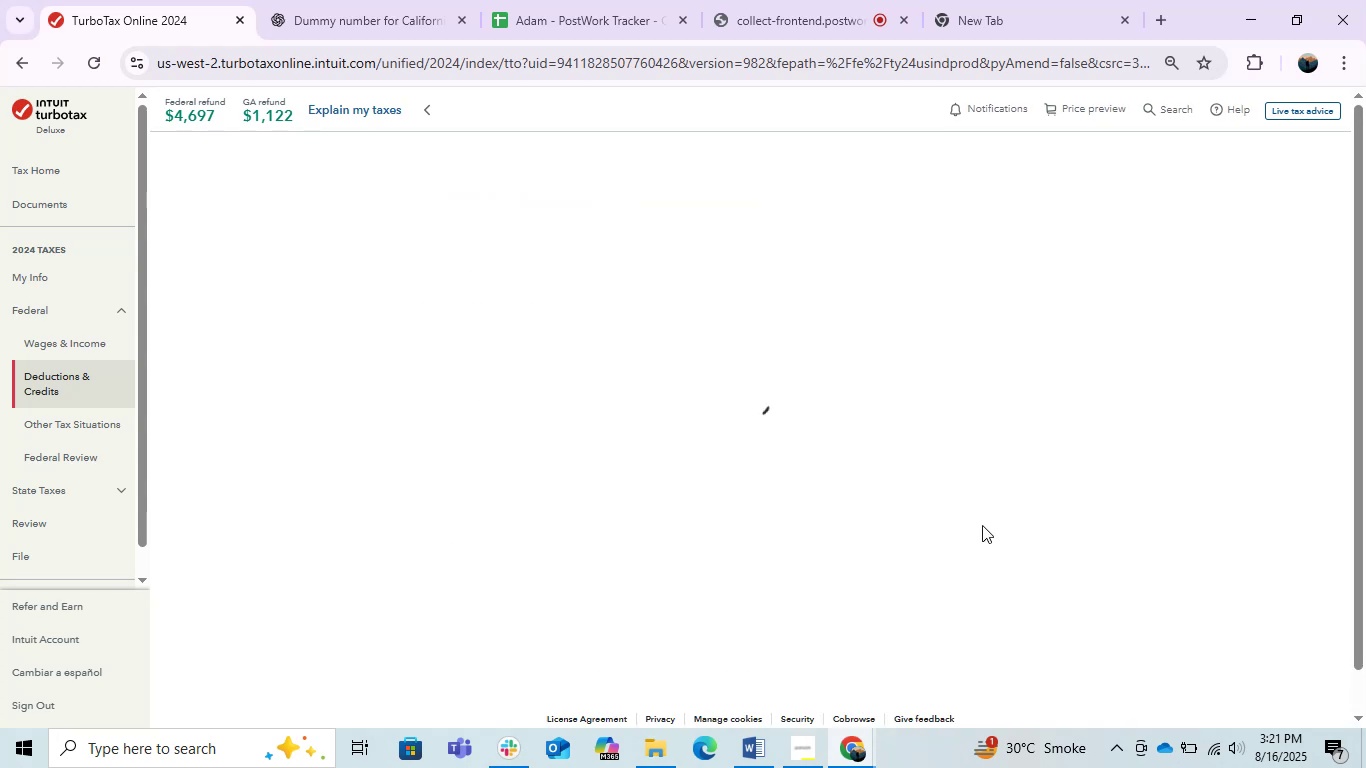 
mouse_move([879, 544])
 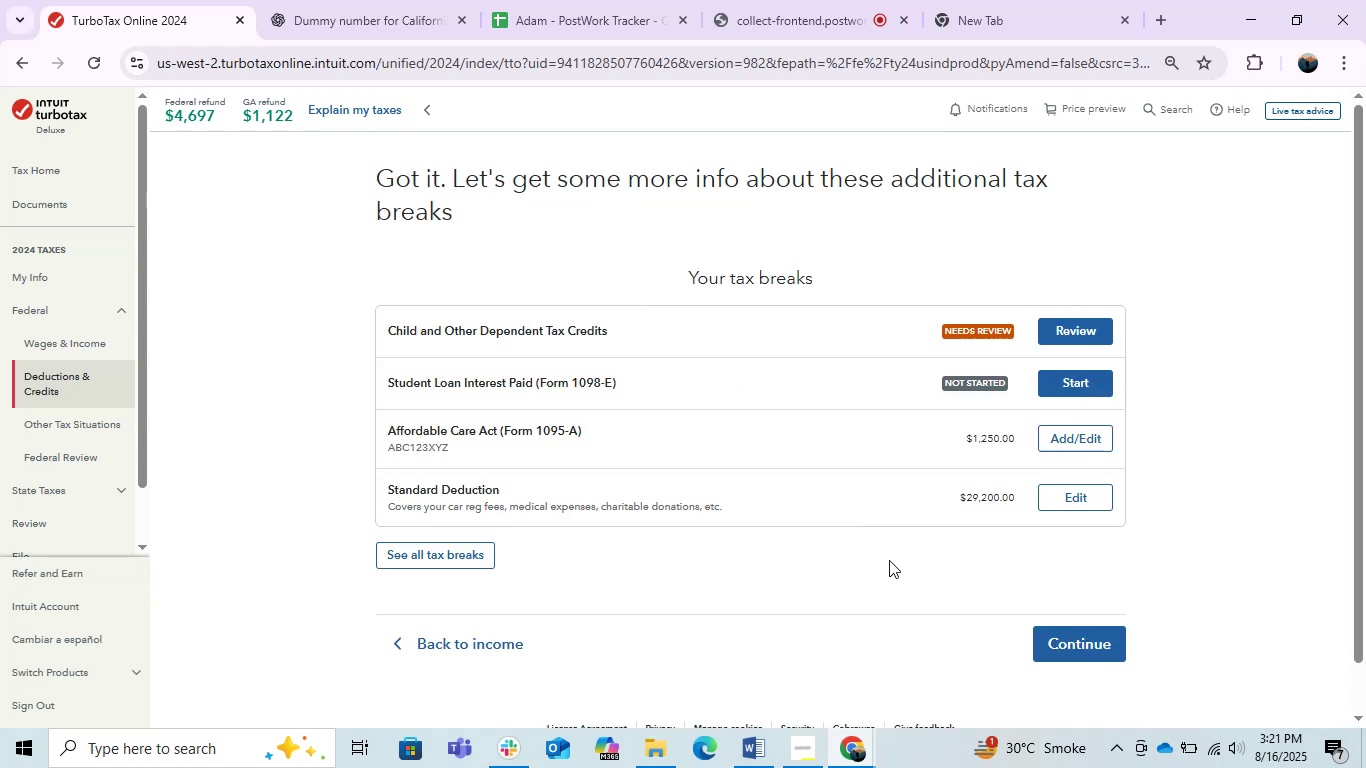 
left_click([889, 560])
 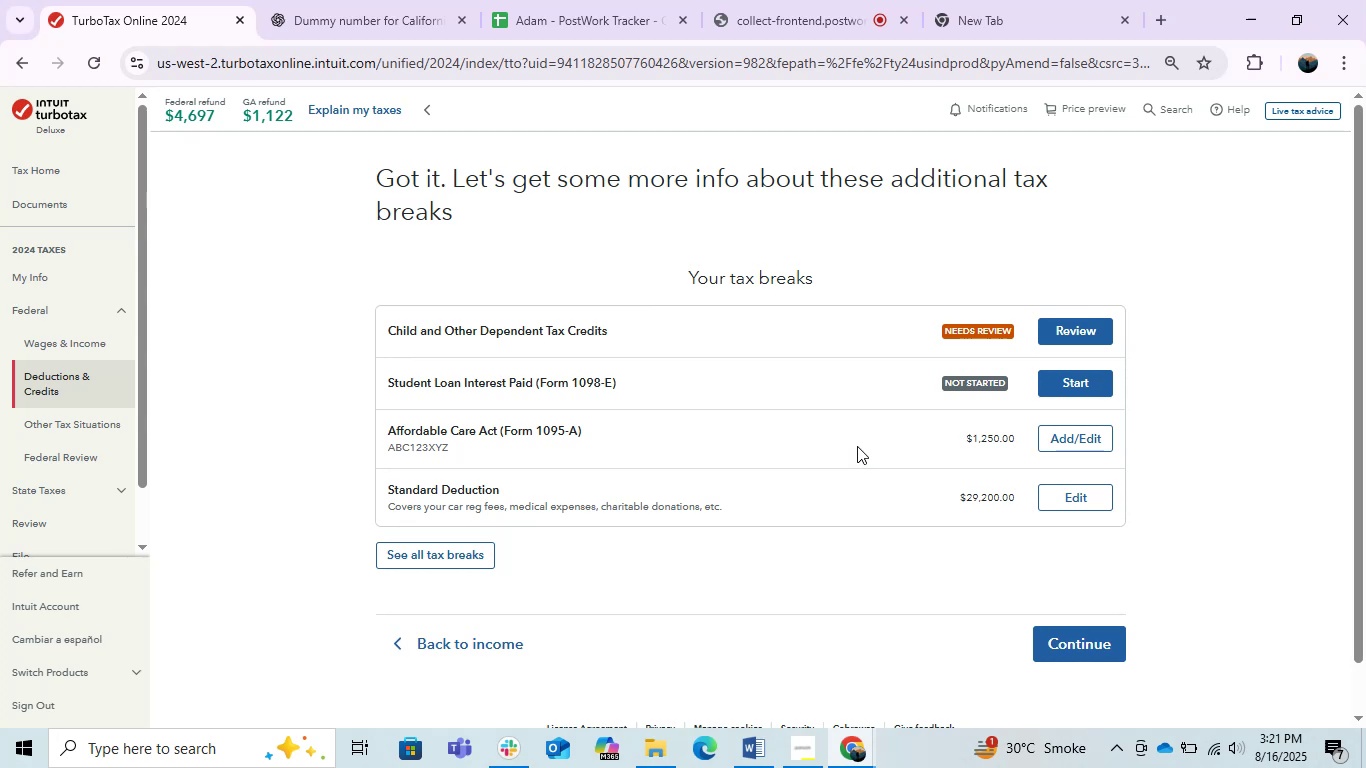 
wait(6.14)
 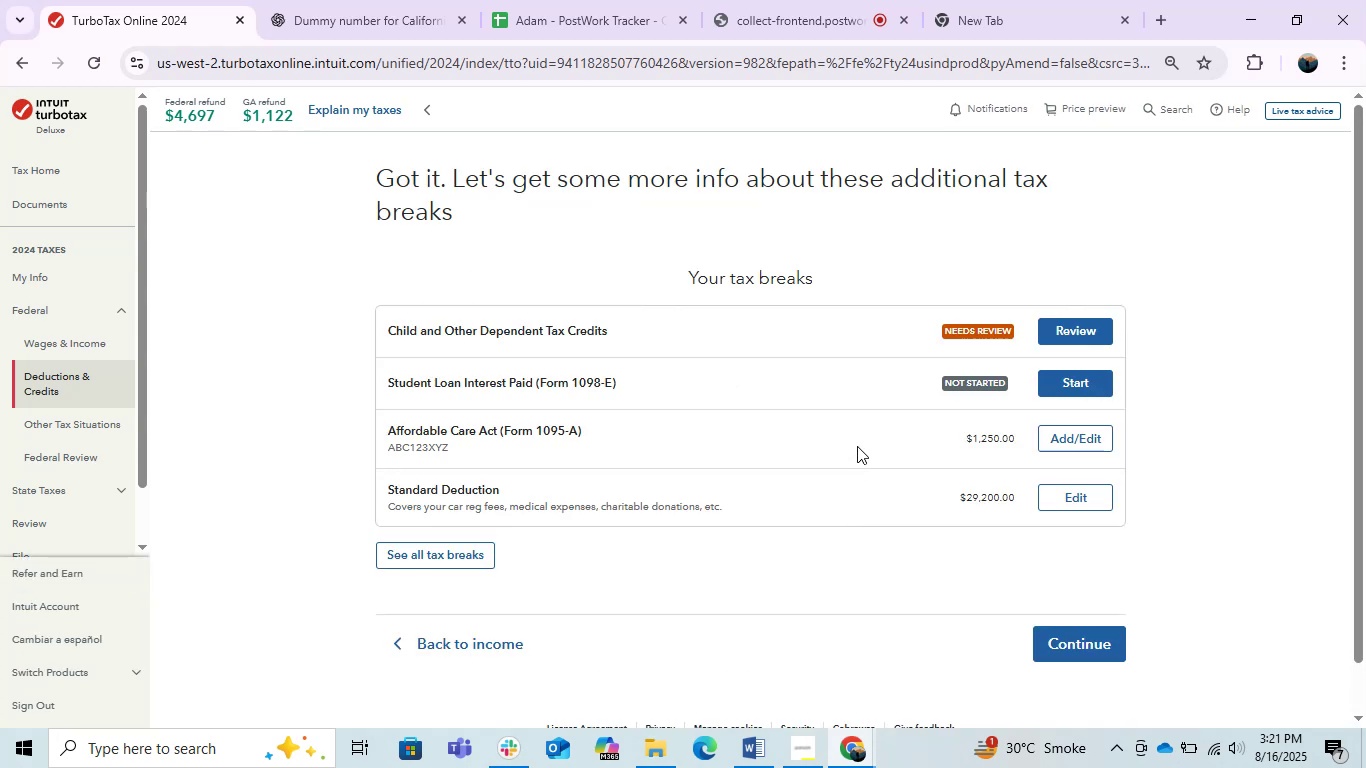 
left_click([1056, 385])
 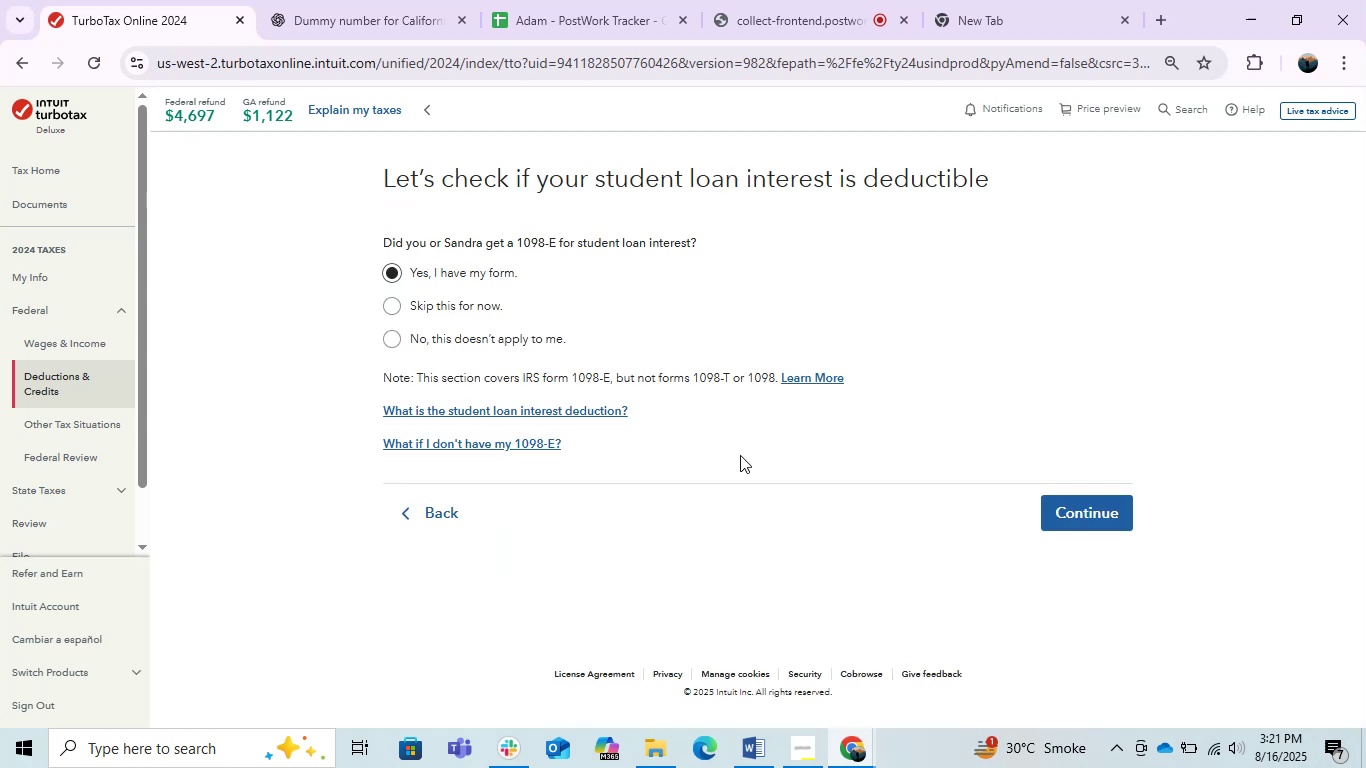 
wait(5.18)
 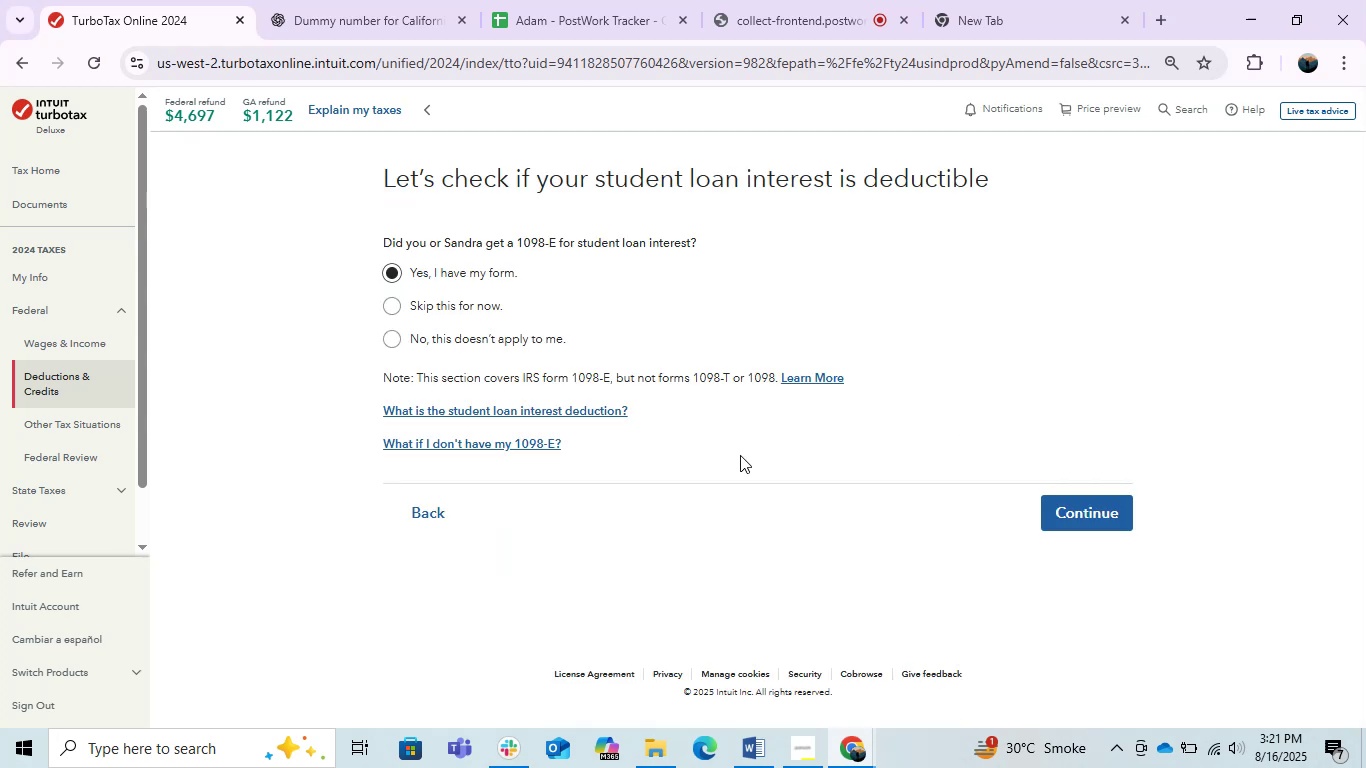 
key(Alt+AltLeft)
 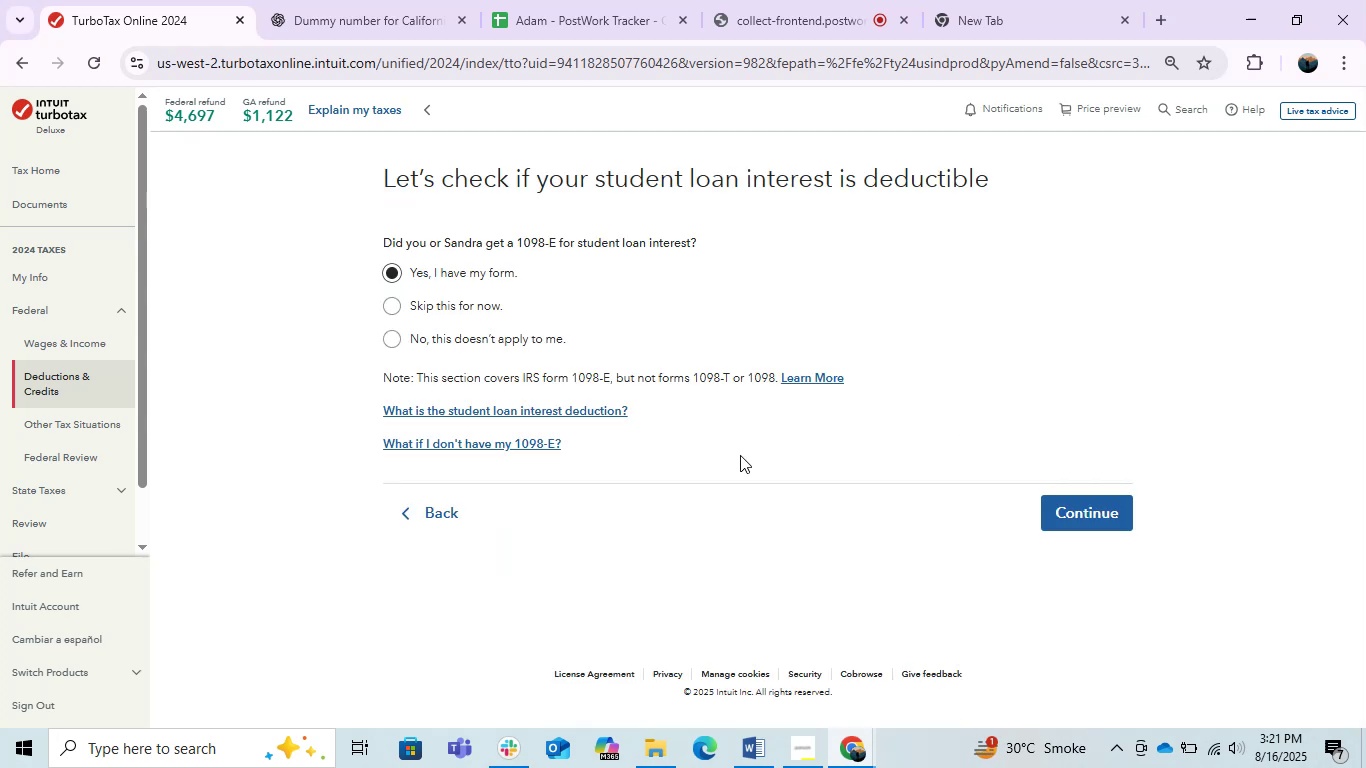 
key(Alt+Tab)
 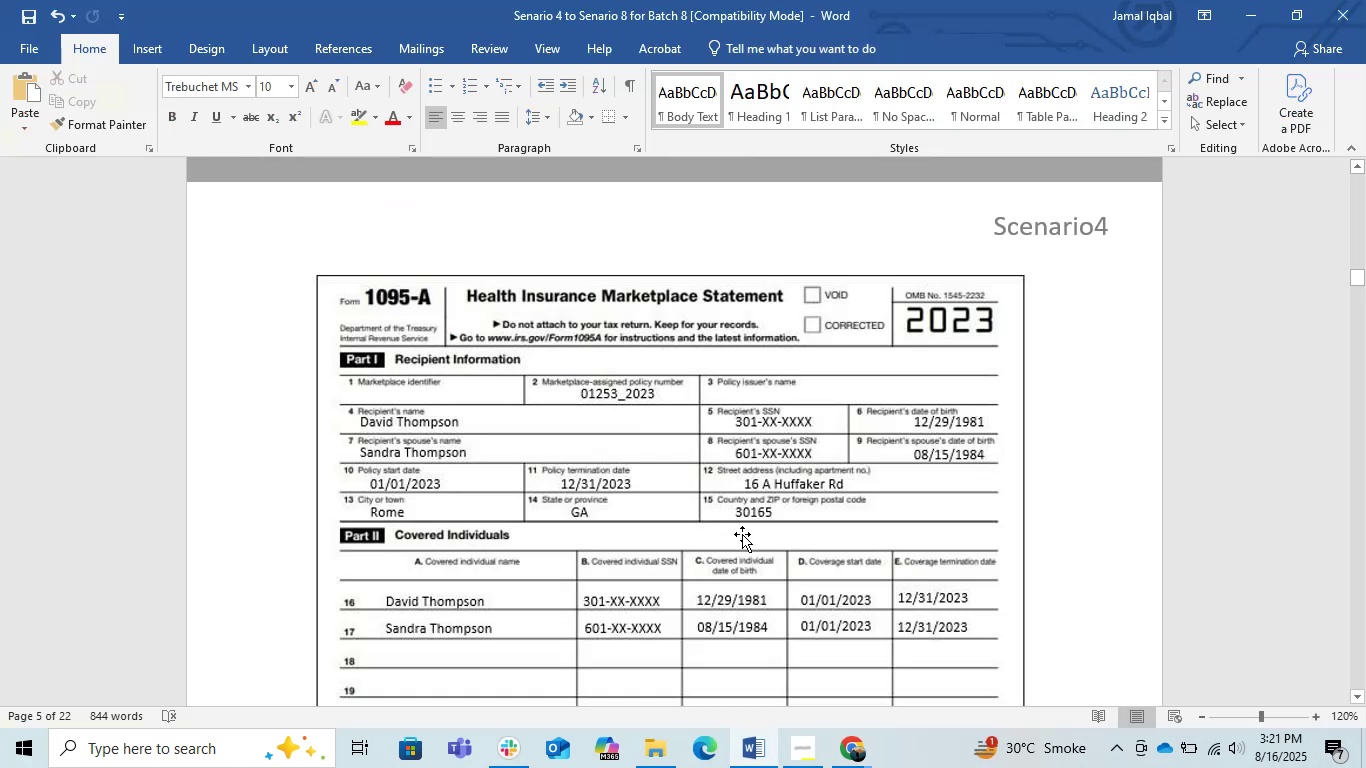 
scroll: coordinate [742, 534], scroll_direction: up, amount: 5.0
 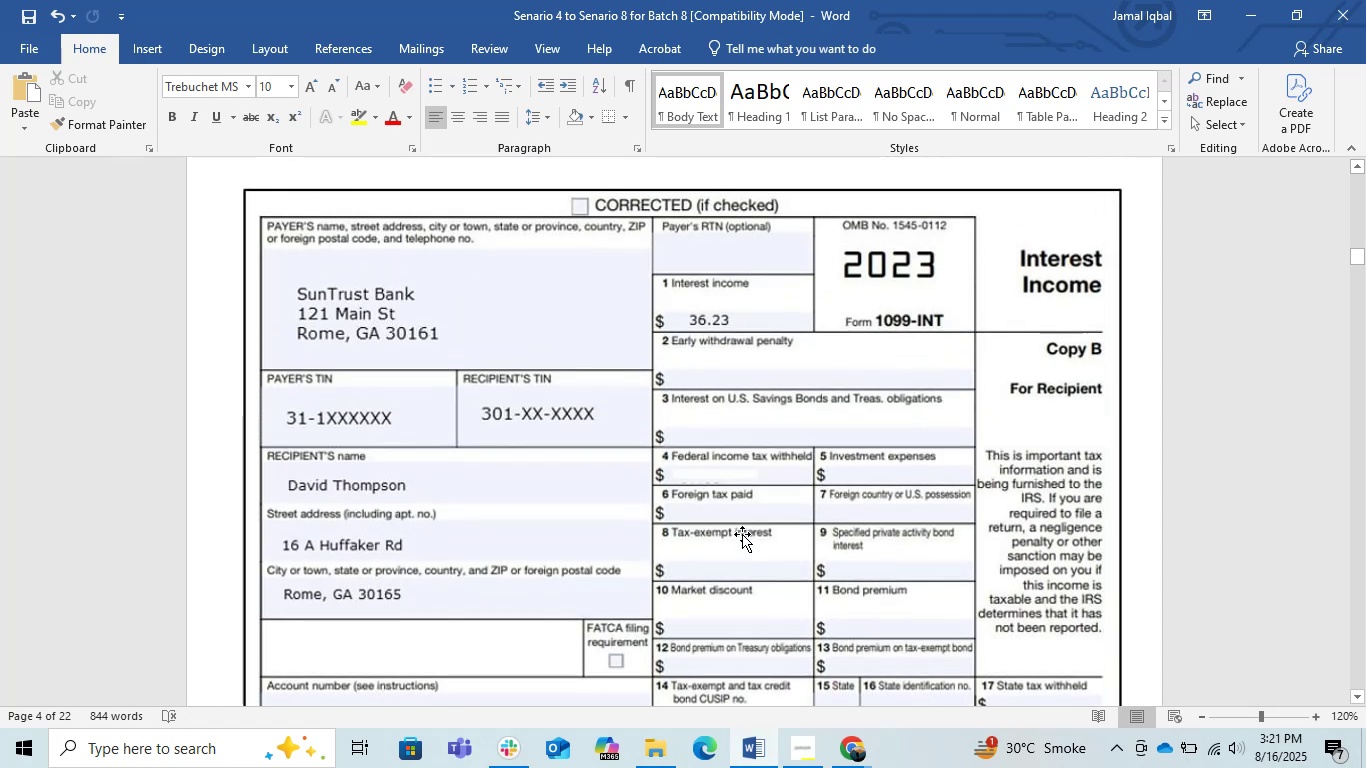 
scroll: coordinate [743, 533], scroll_direction: down, amount: 13.0
 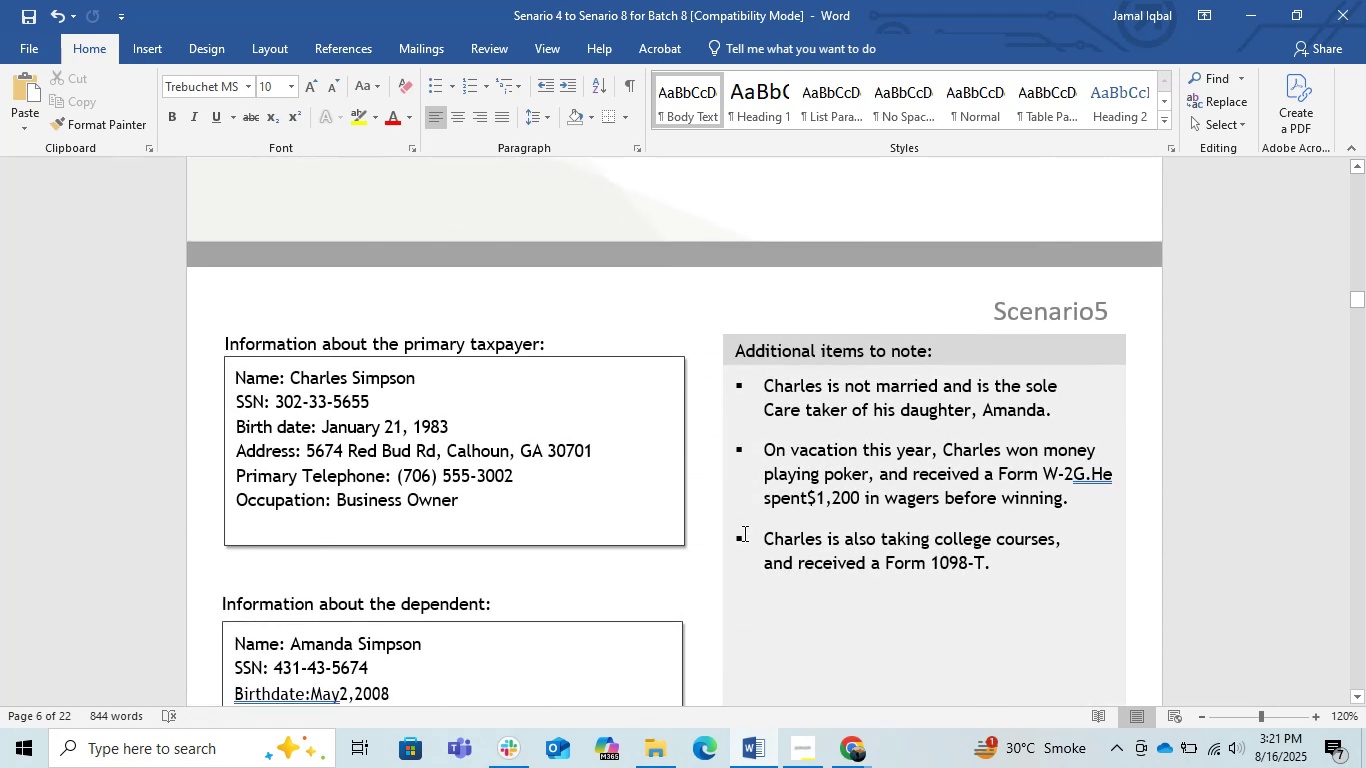 
scroll: coordinate [743, 533], scroll_direction: up, amount: 7.0
 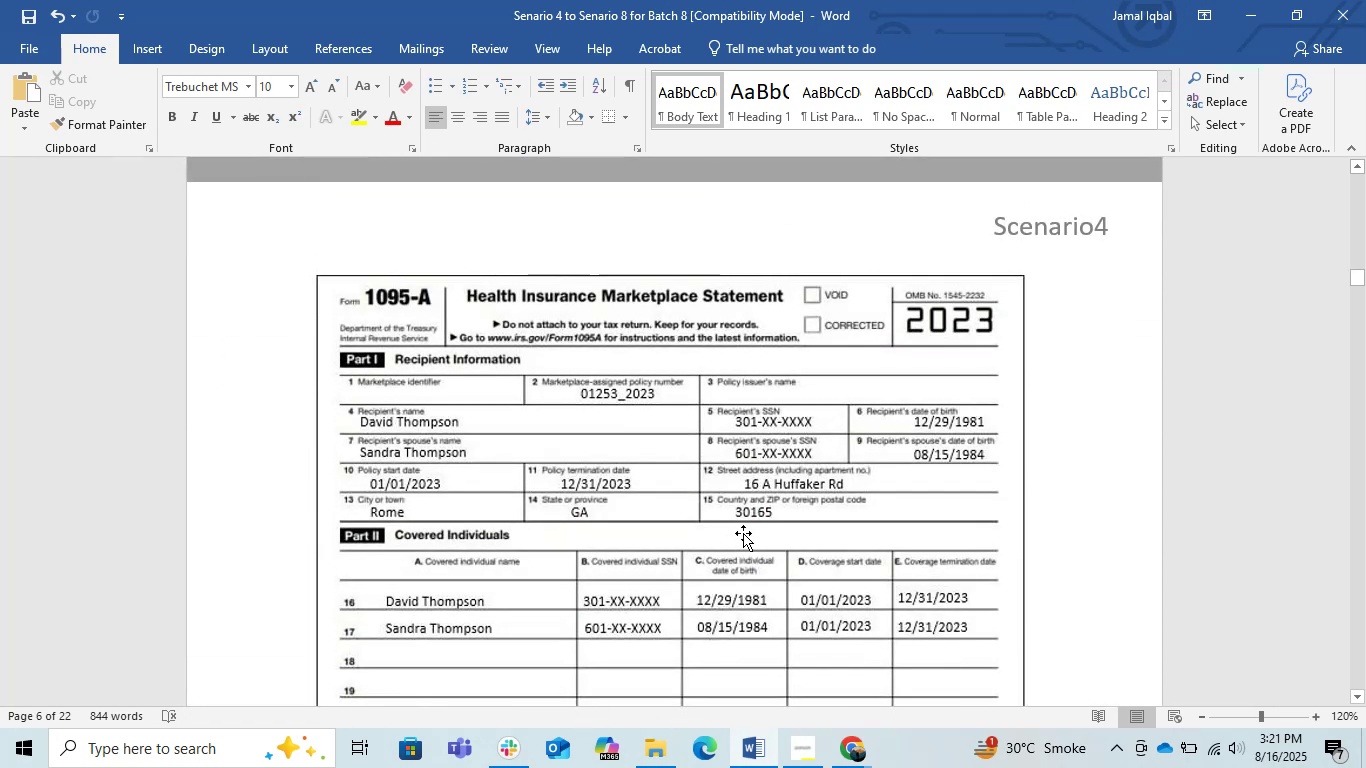 
scroll: coordinate [743, 533], scroll_direction: down, amount: 2.0
 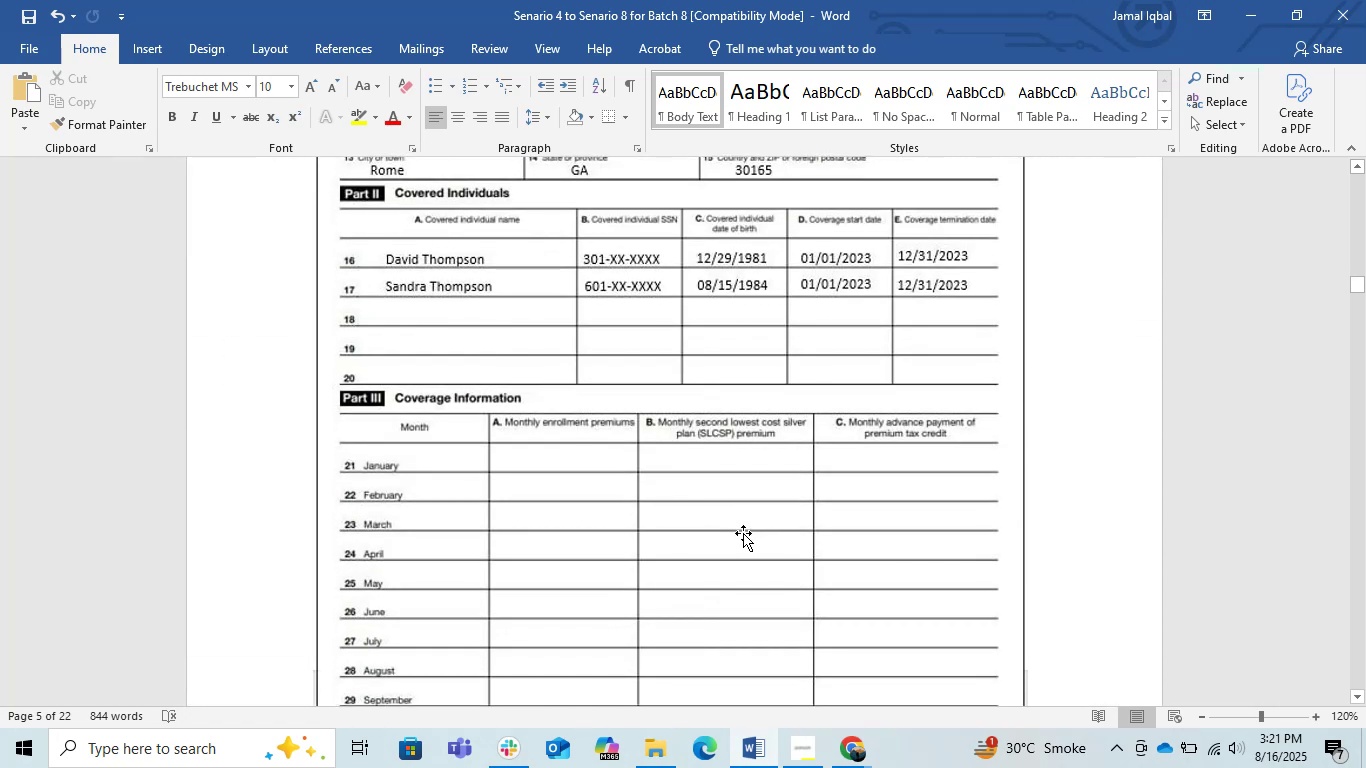 
scroll: coordinate [743, 533], scroll_direction: up, amount: 14.0
 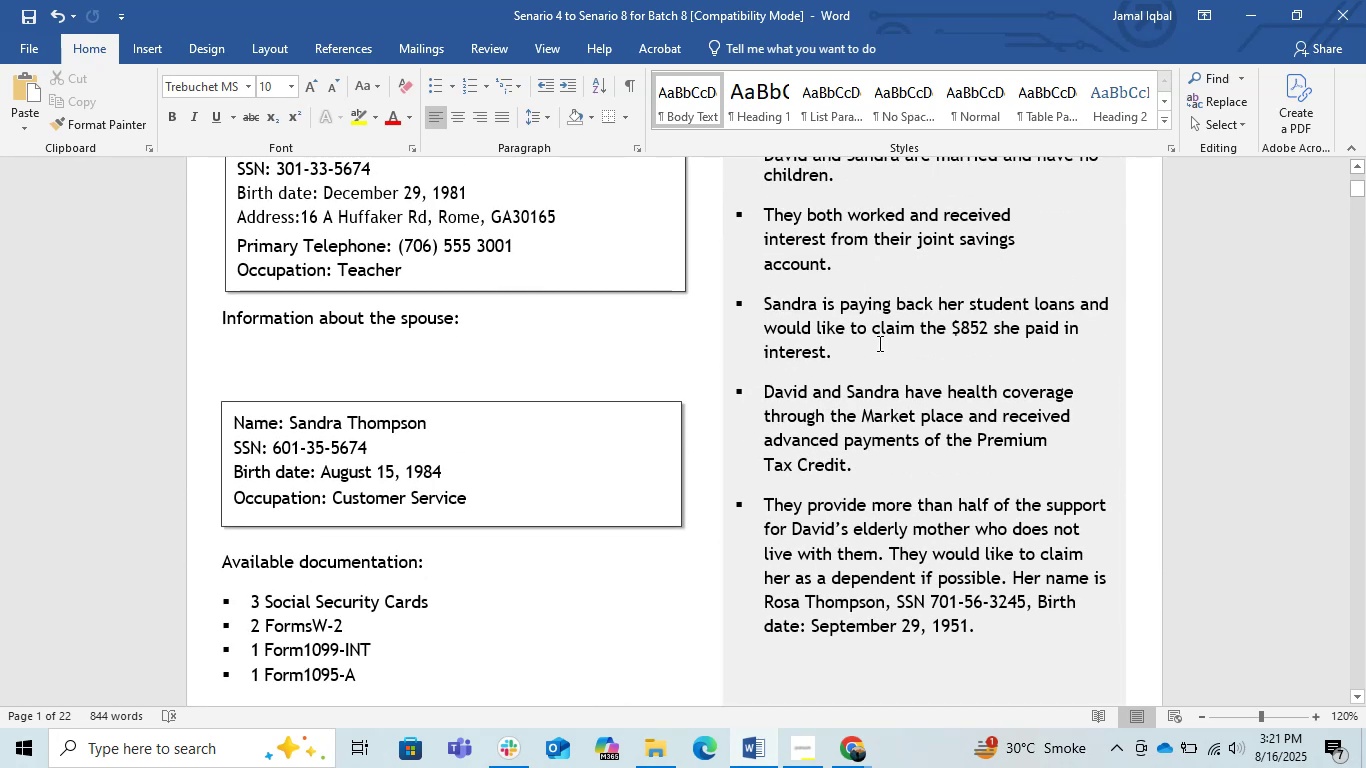 
left_click_drag(start_coordinate=[758, 303], to_coordinate=[873, 359])
 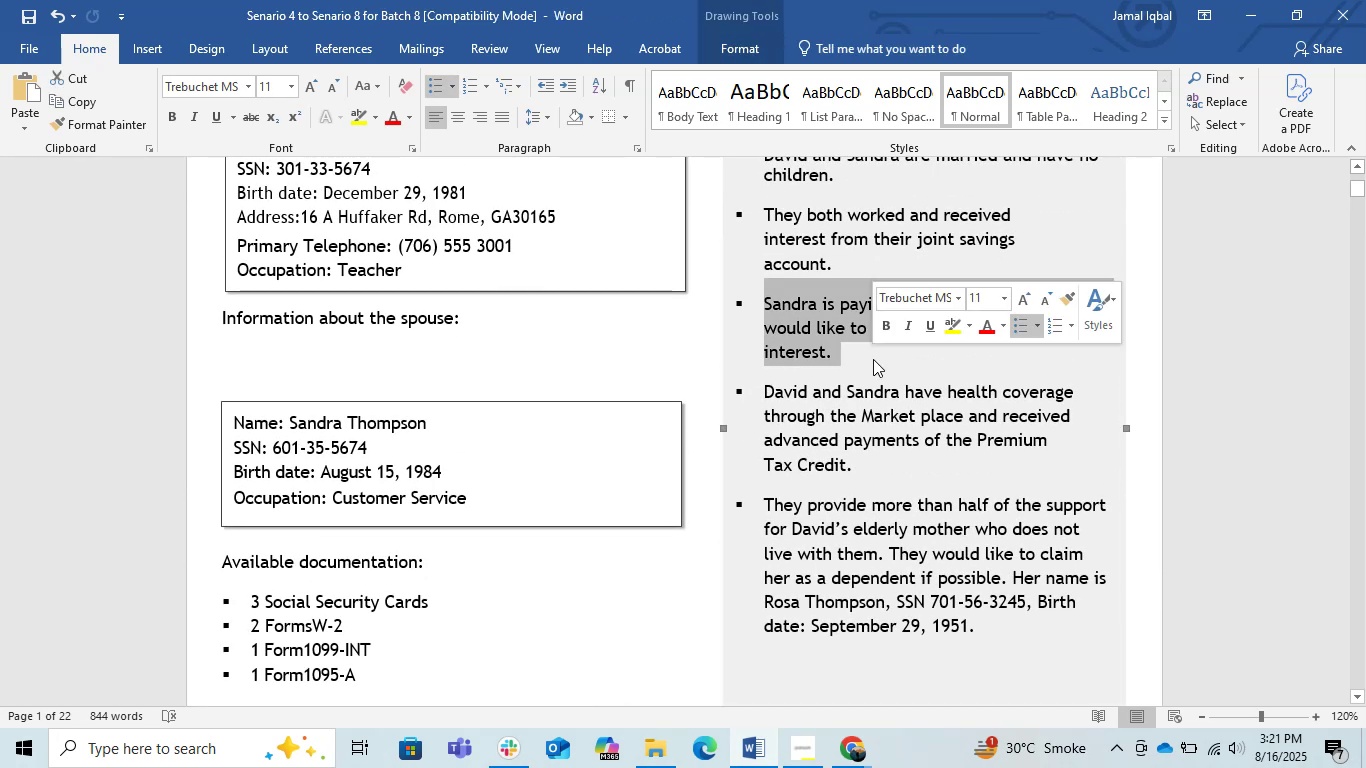 
key(Control+C)
 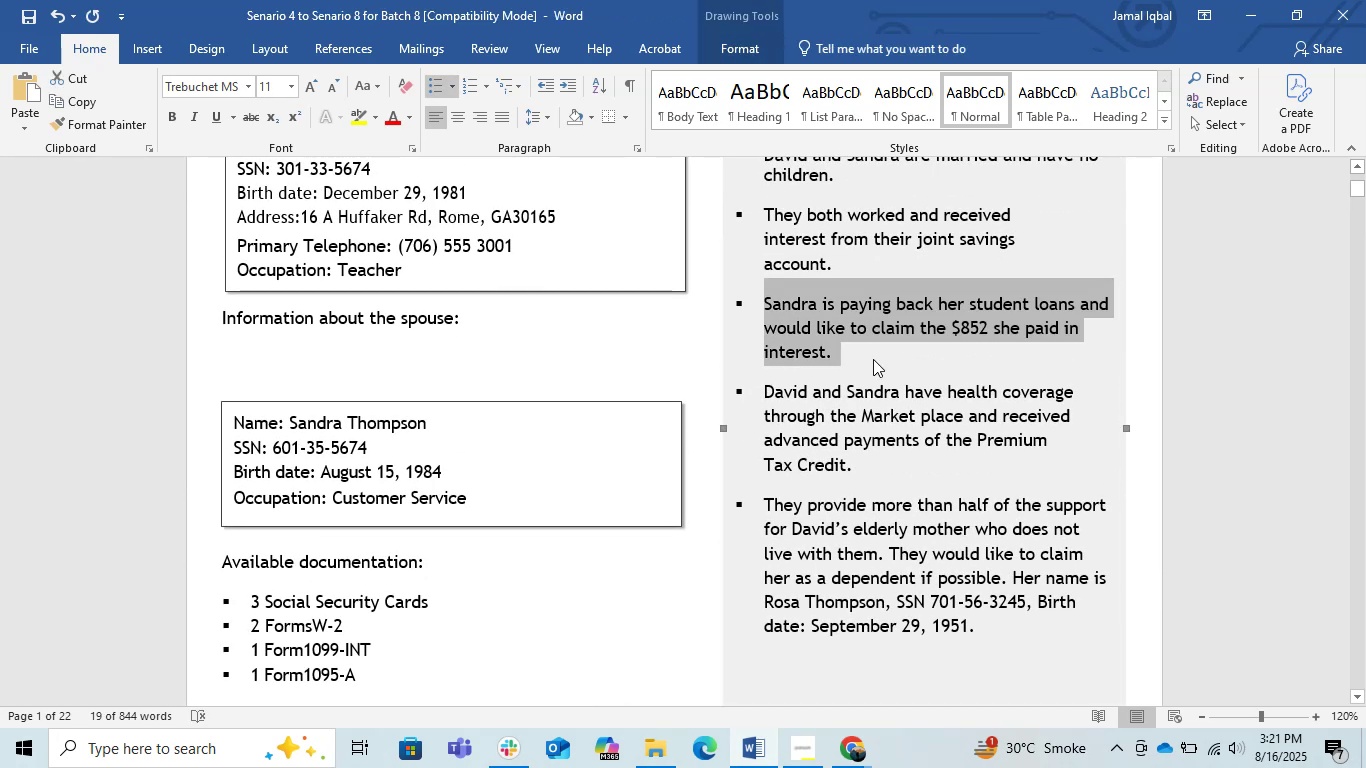 
key(Control+C)
 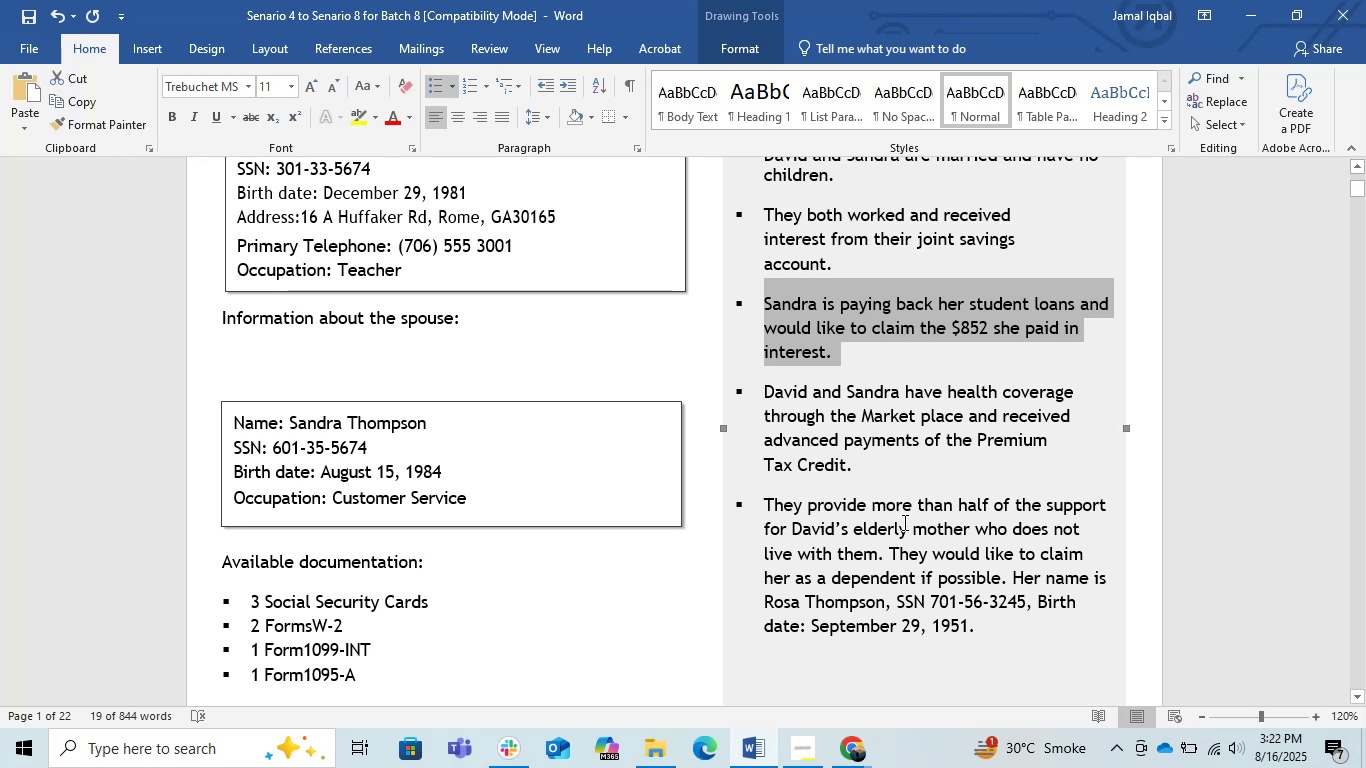 
wait(10.89)
 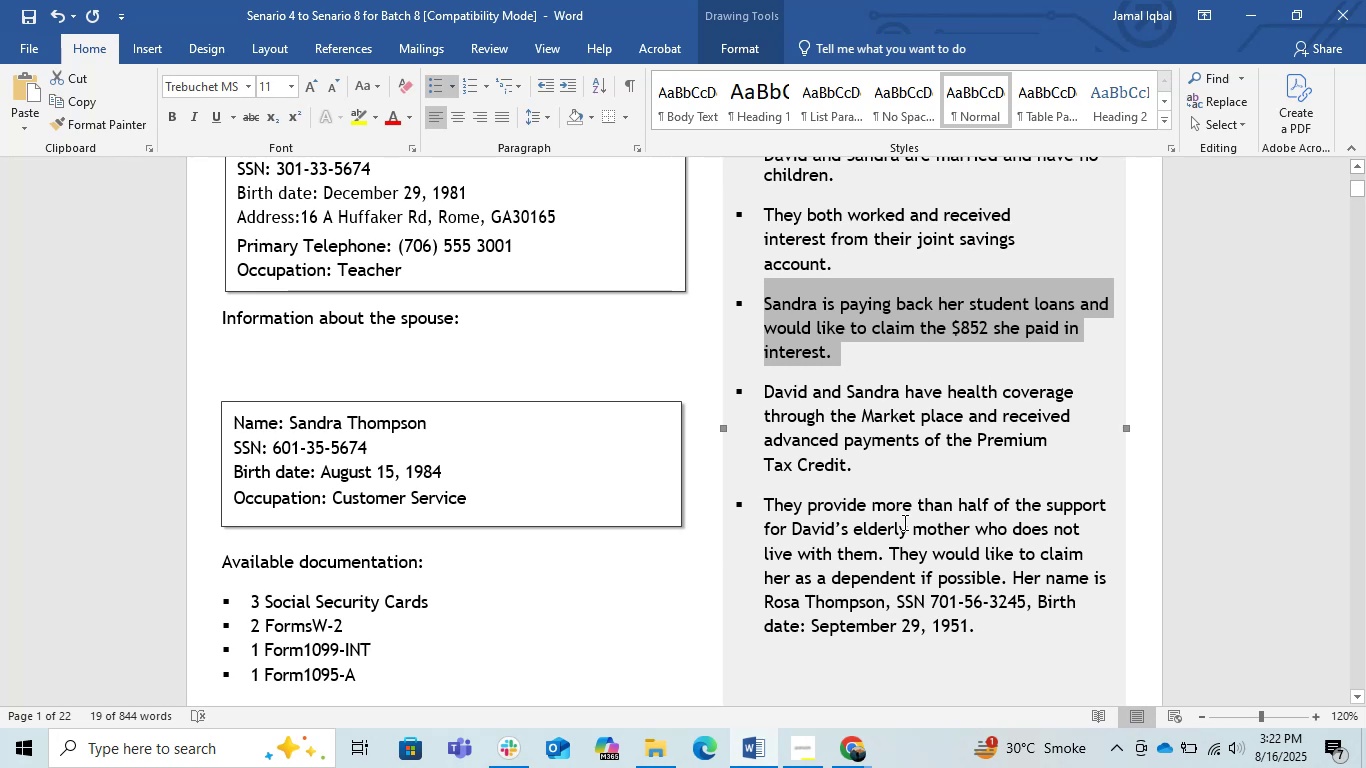 
scroll: coordinate [903, 522], scroll_direction: none, amount: 0.0
 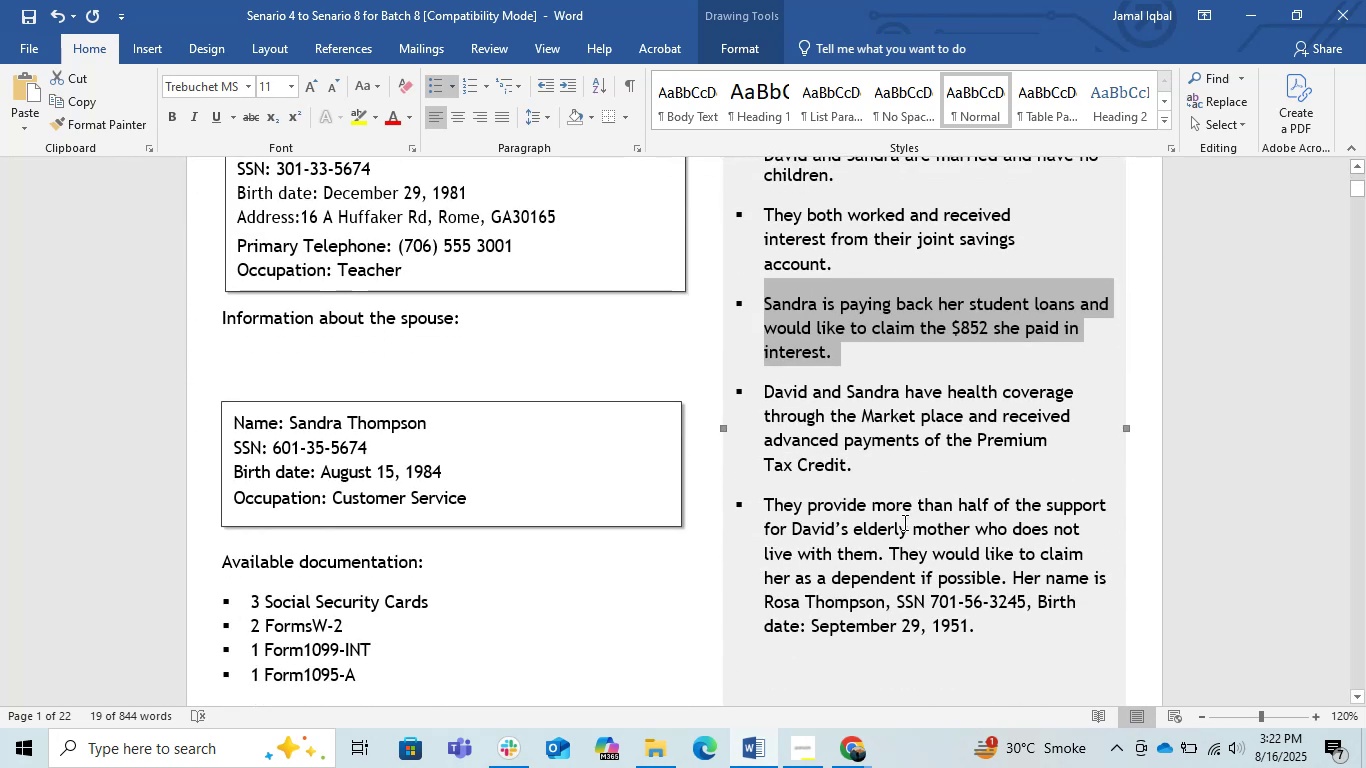 
scroll: coordinate [903, 522], scroll_direction: down, amount: 9.0
 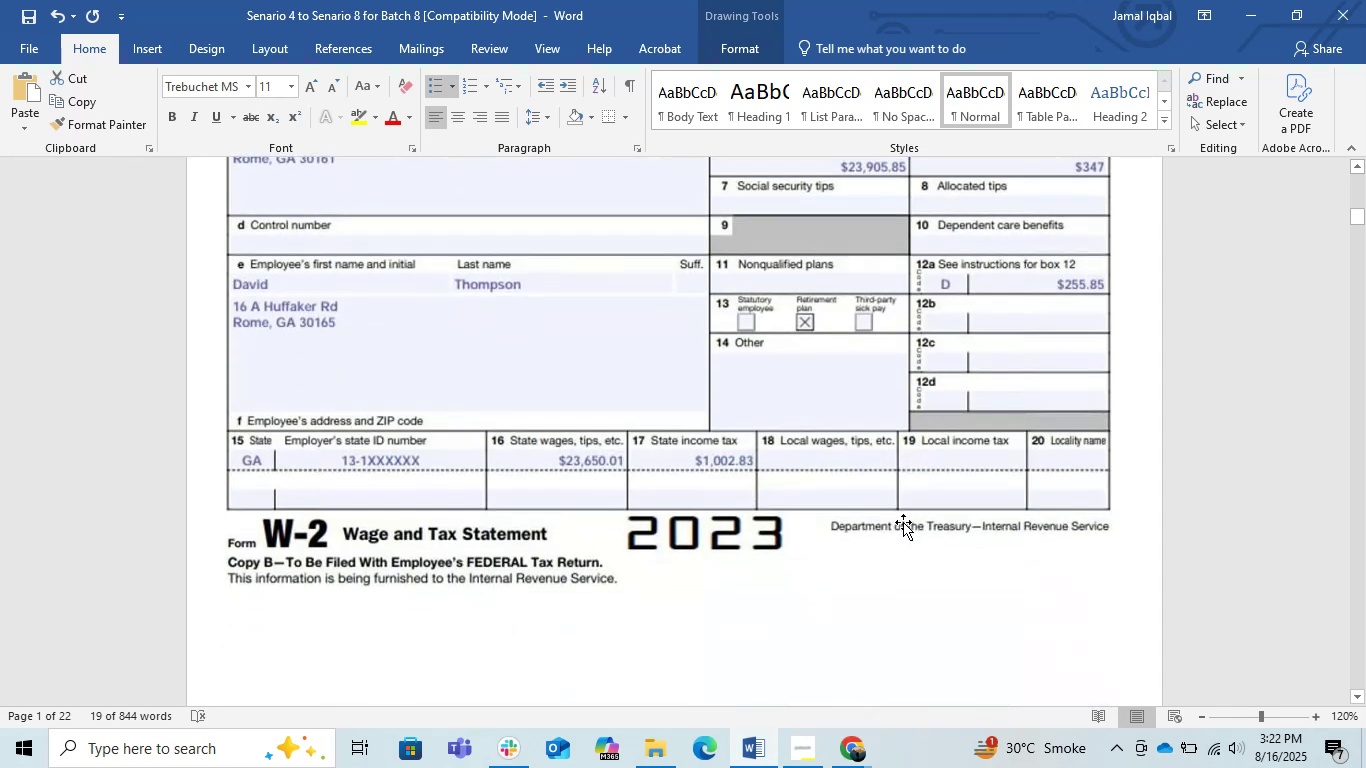 
scroll: coordinate [903, 522], scroll_direction: up, amount: 1.0
 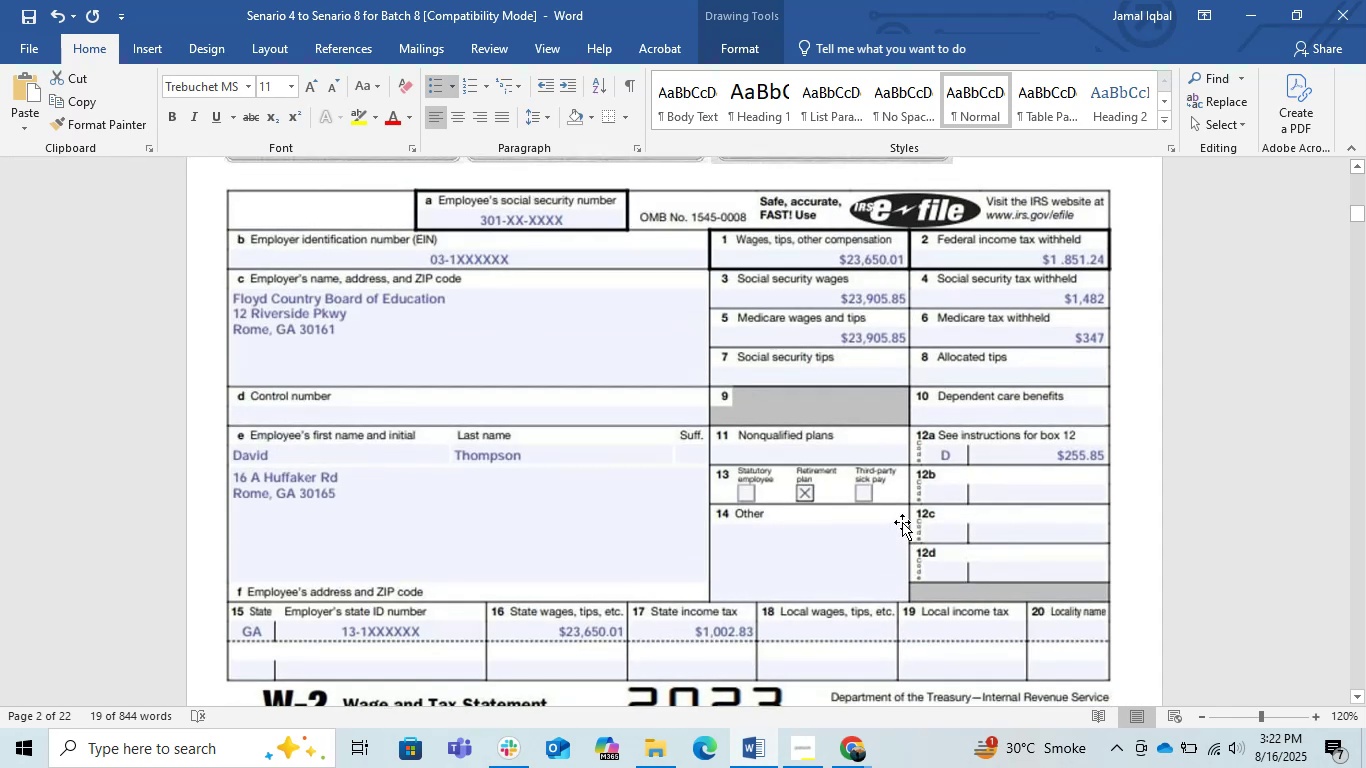 
scroll: coordinate [883, 519], scroll_direction: down, amount: 14.0
 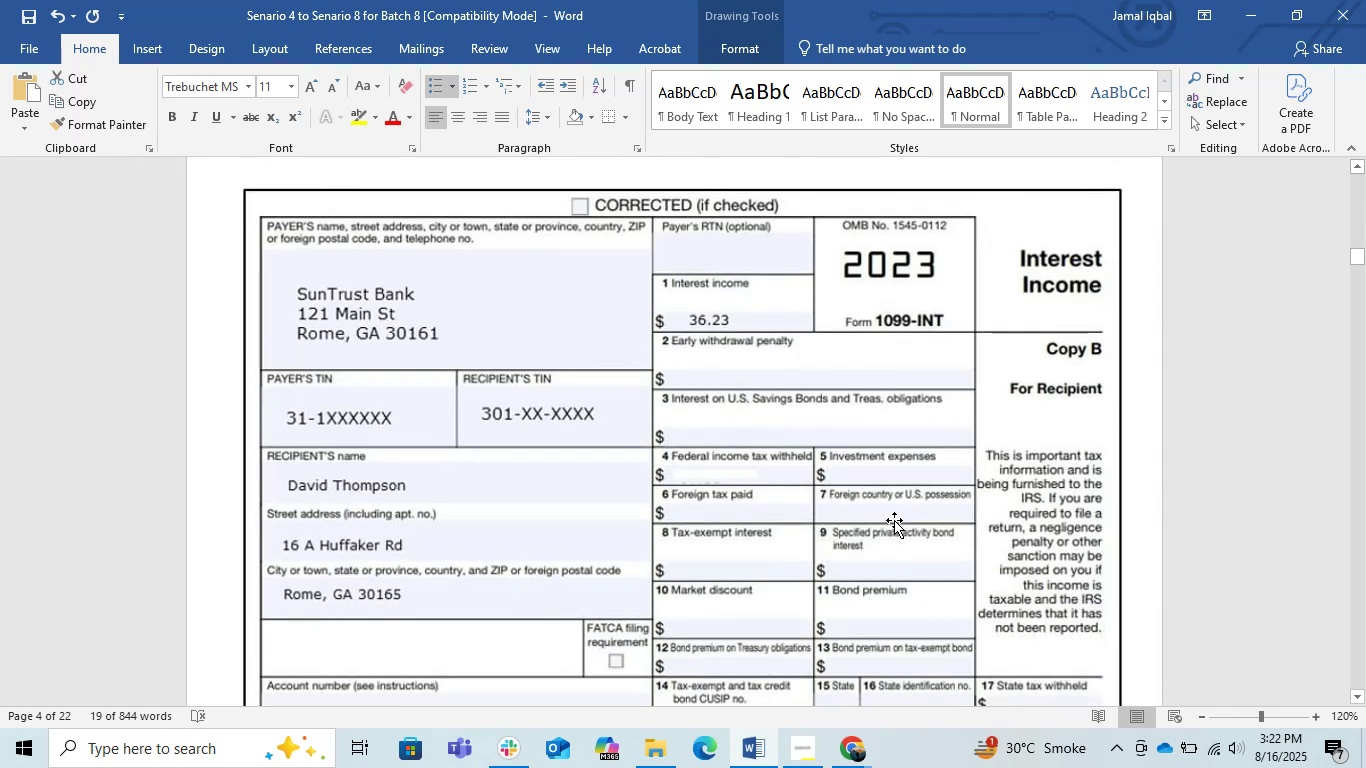 
scroll: coordinate [904, 522], scroll_direction: up, amount: 22.0
 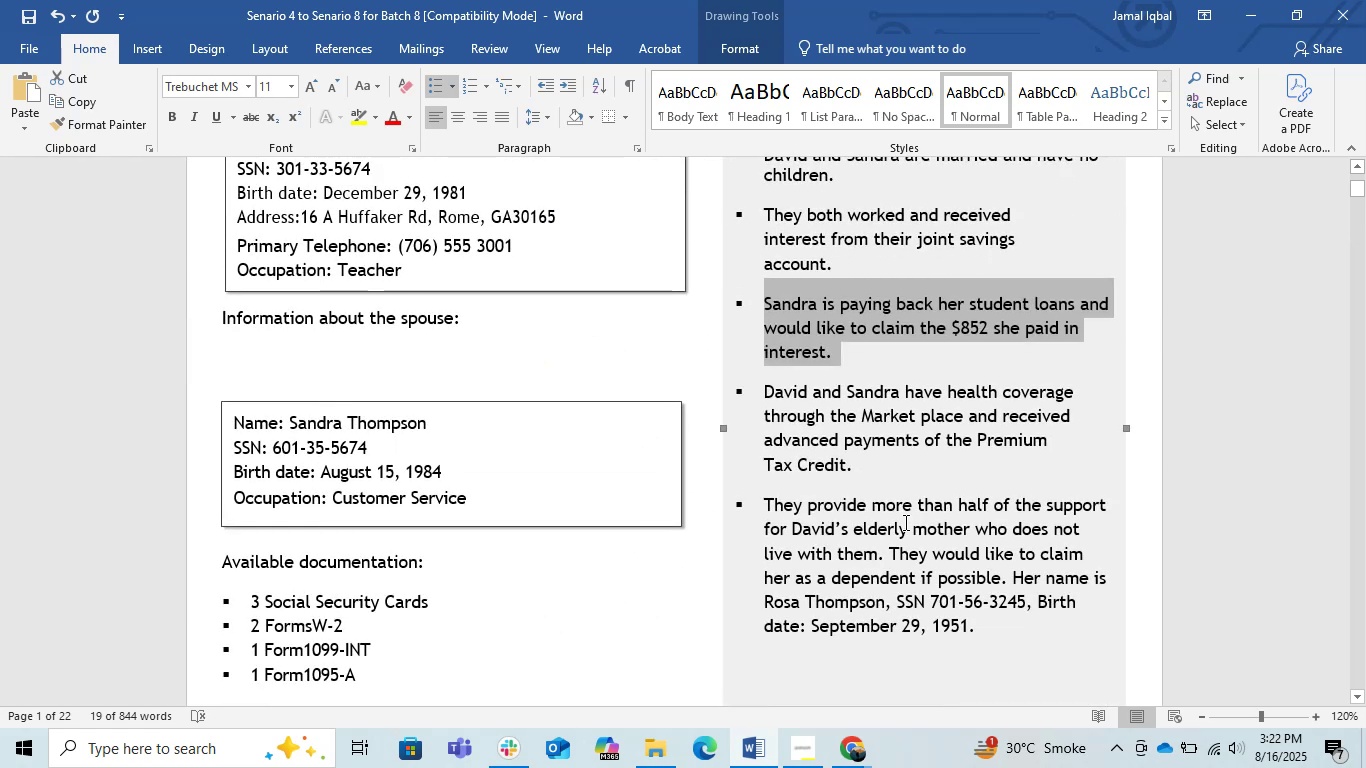 
key(Alt+AltLeft)
 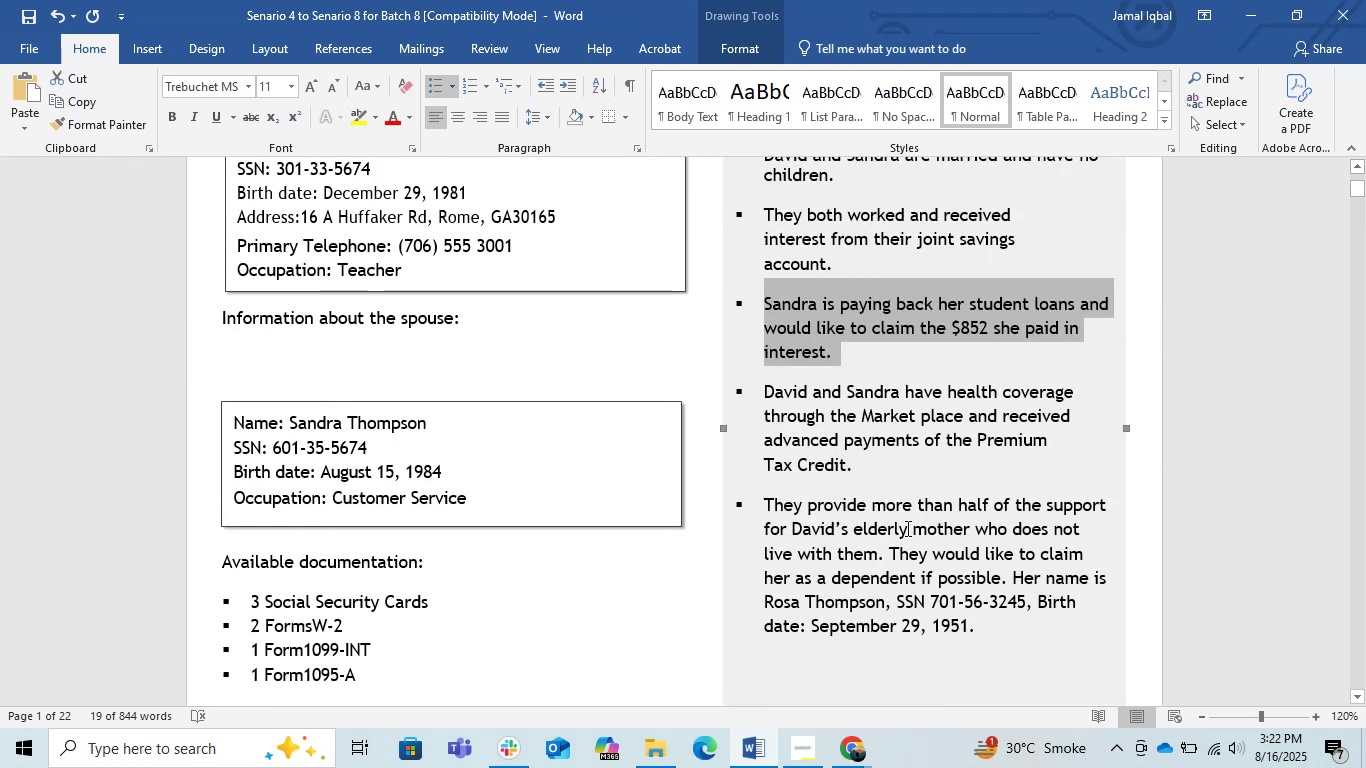 
key(Alt+Tab)
 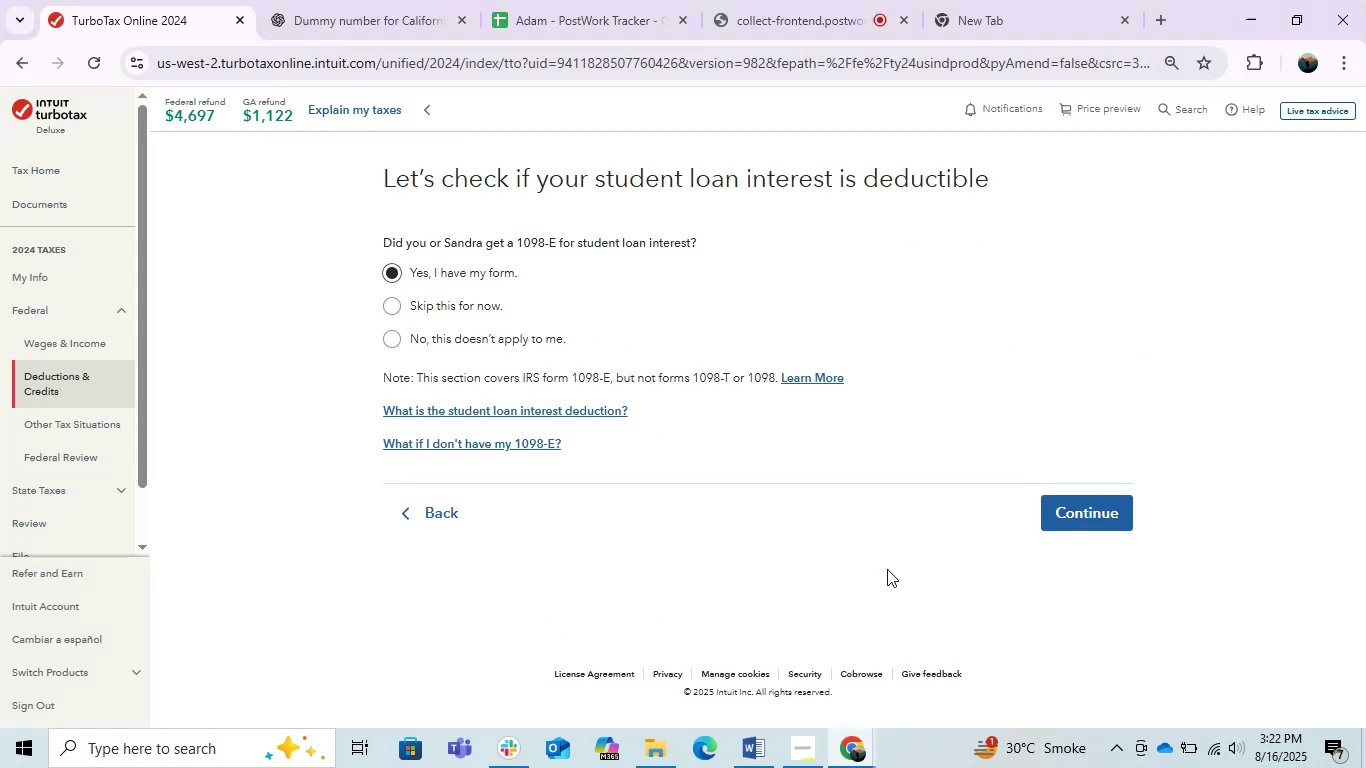 
key(Alt+AltLeft)
 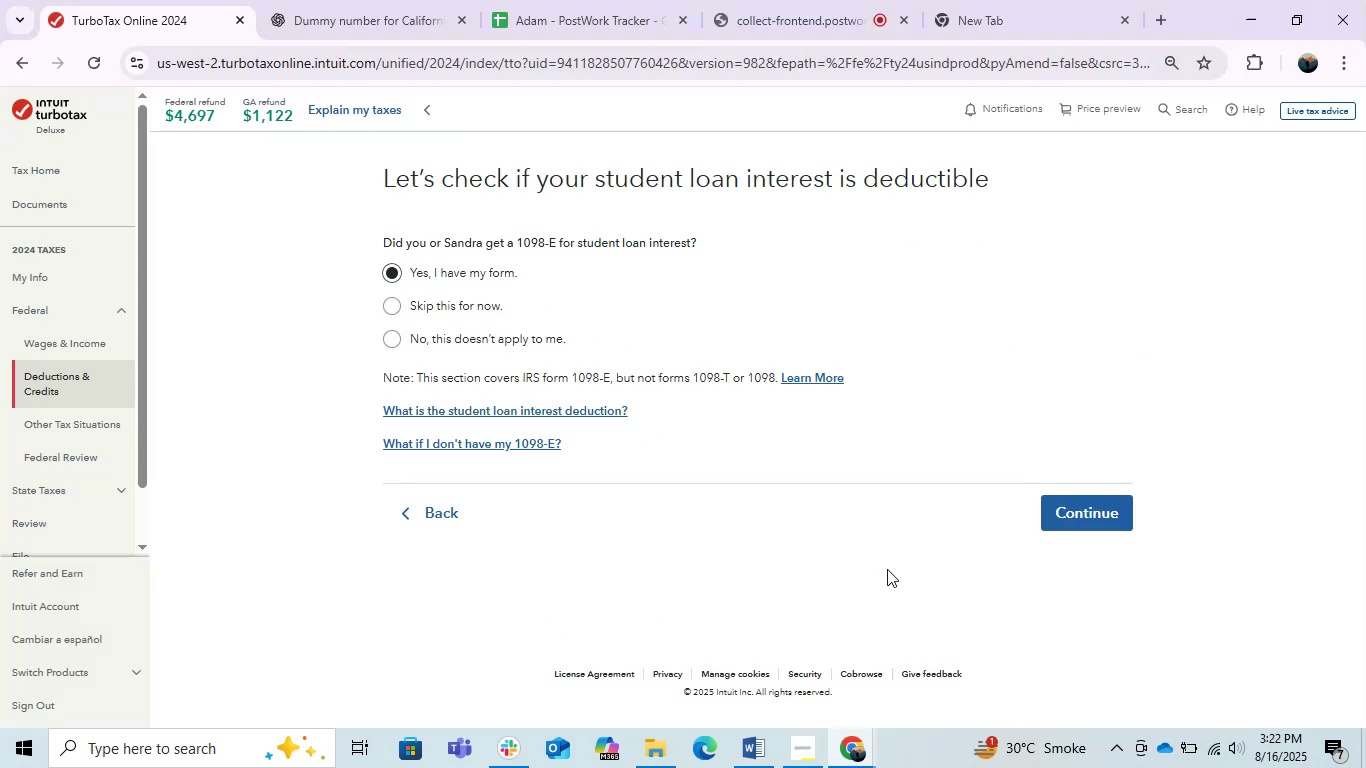 
key(Alt+Tab)
 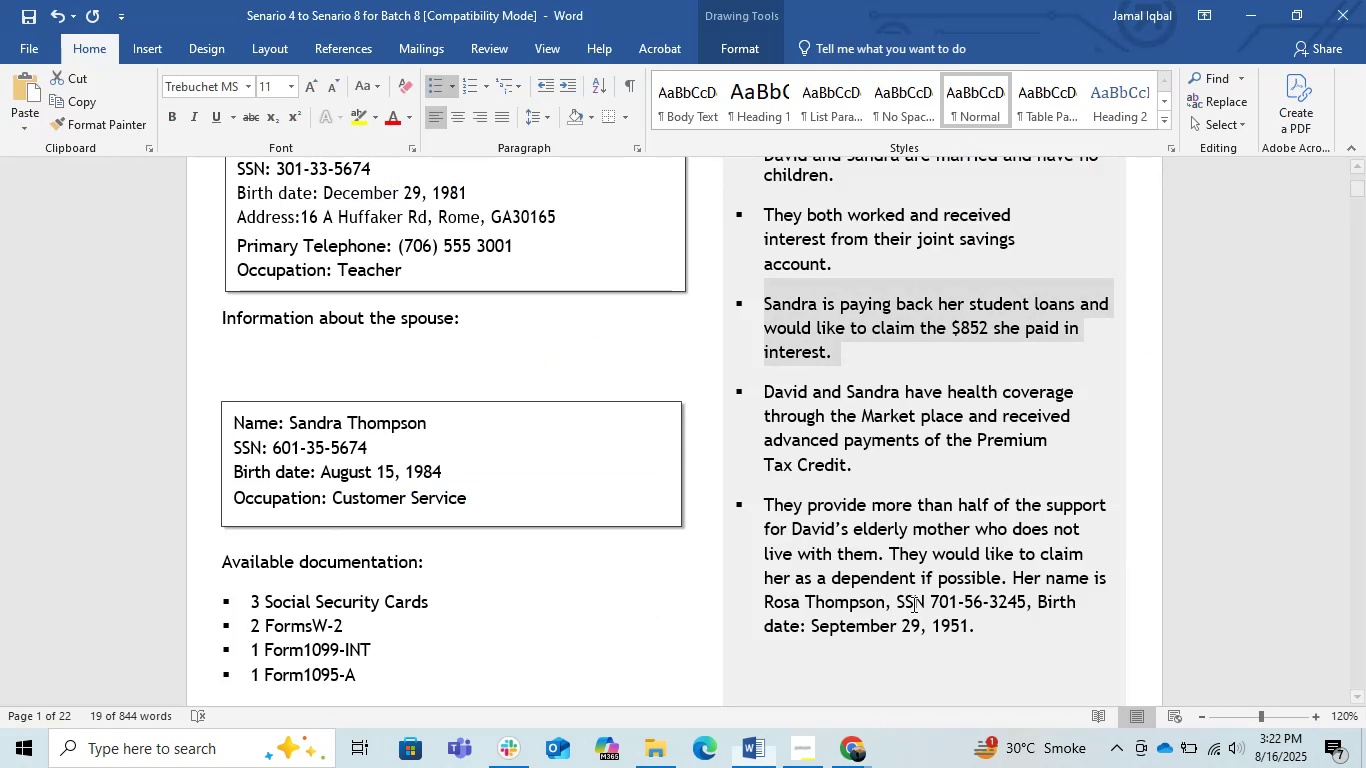 
key(Alt+AltLeft)
 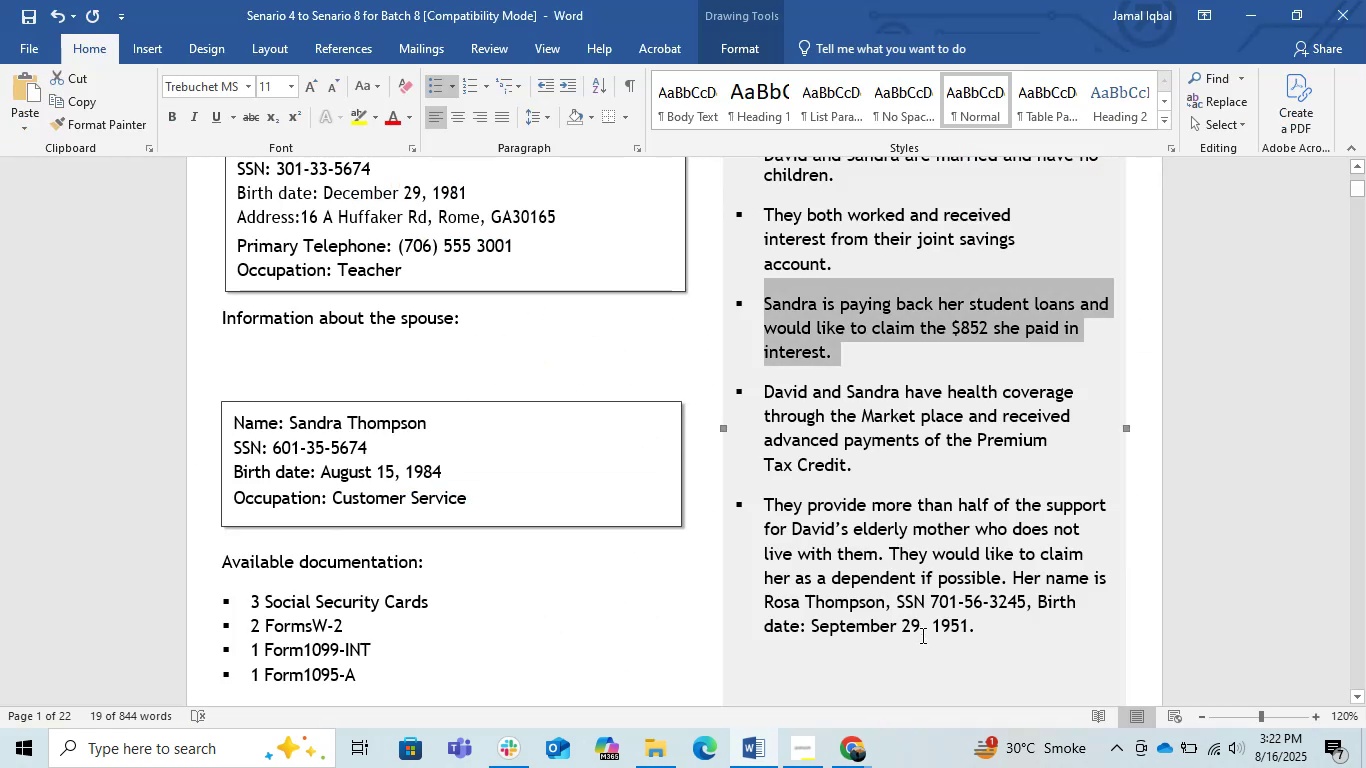 
key(Alt+Tab)
 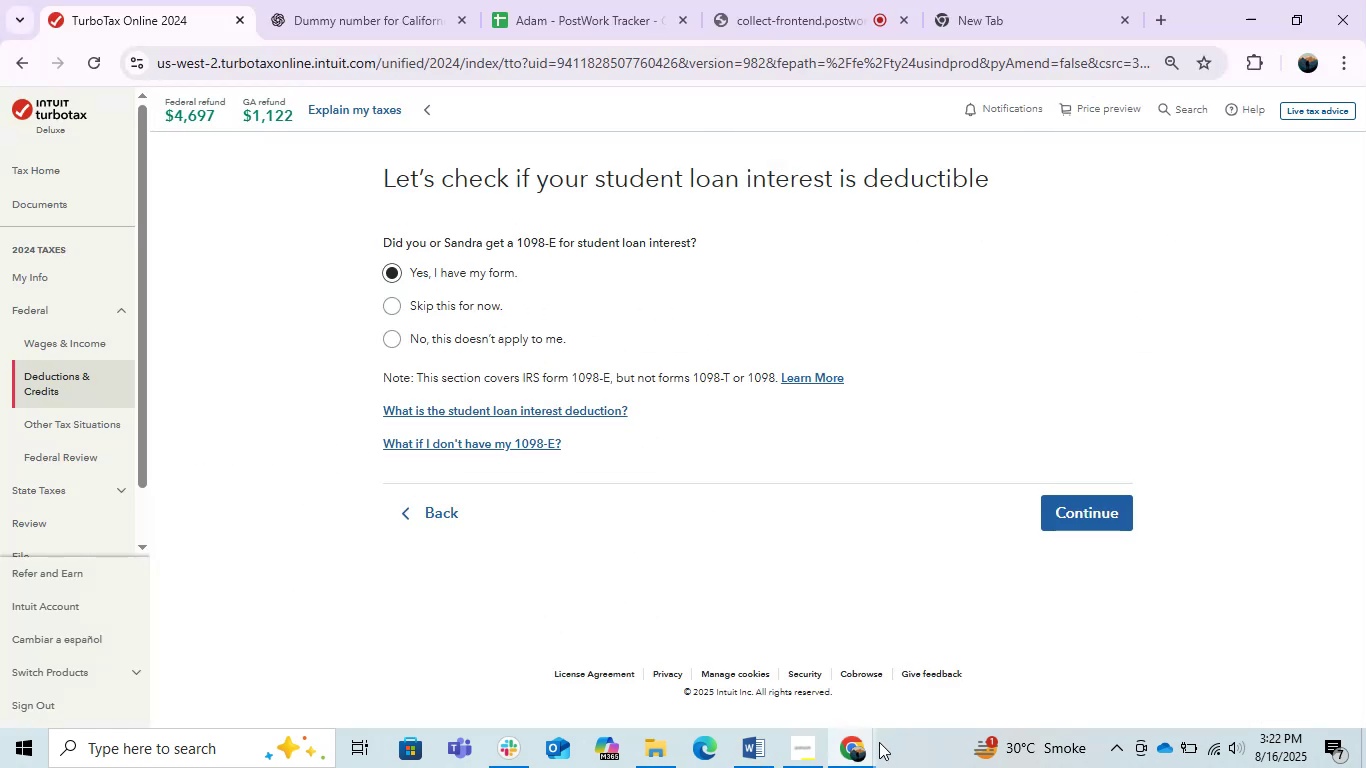 
left_click([872, 746])
 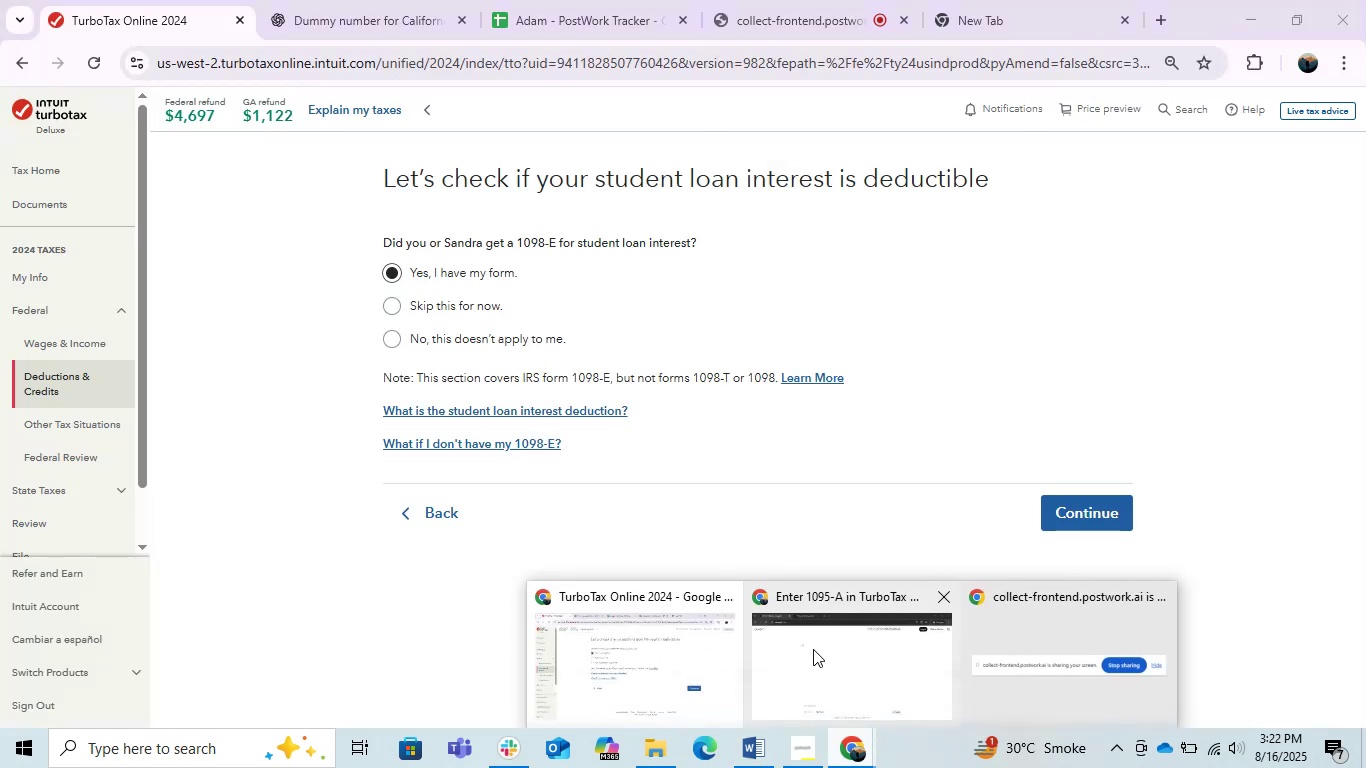 
double_click([811, 642])
 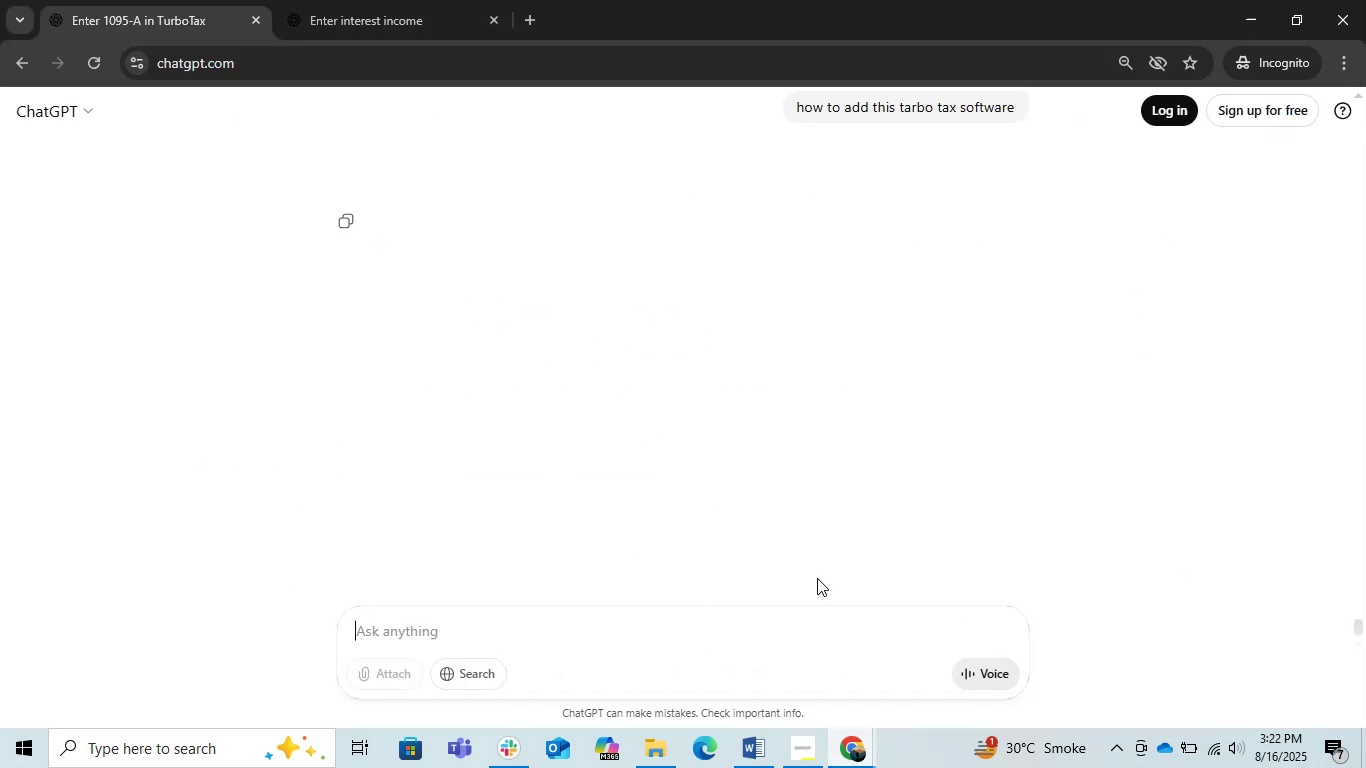 
scroll: coordinate [754, 548], scroll_direction: up, amount: 1.0
 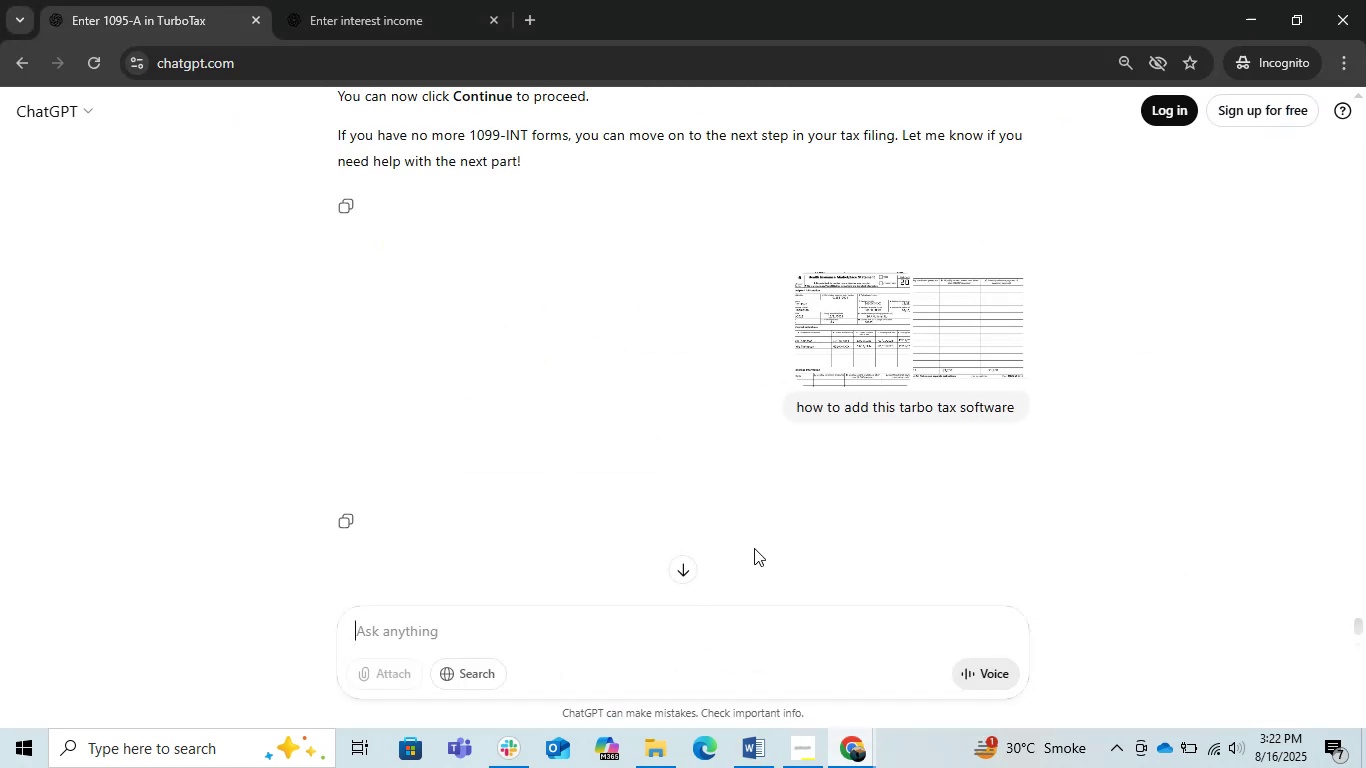 
scroll: coordinate [686, 484], scroll_direction: down, amount: 6.0
 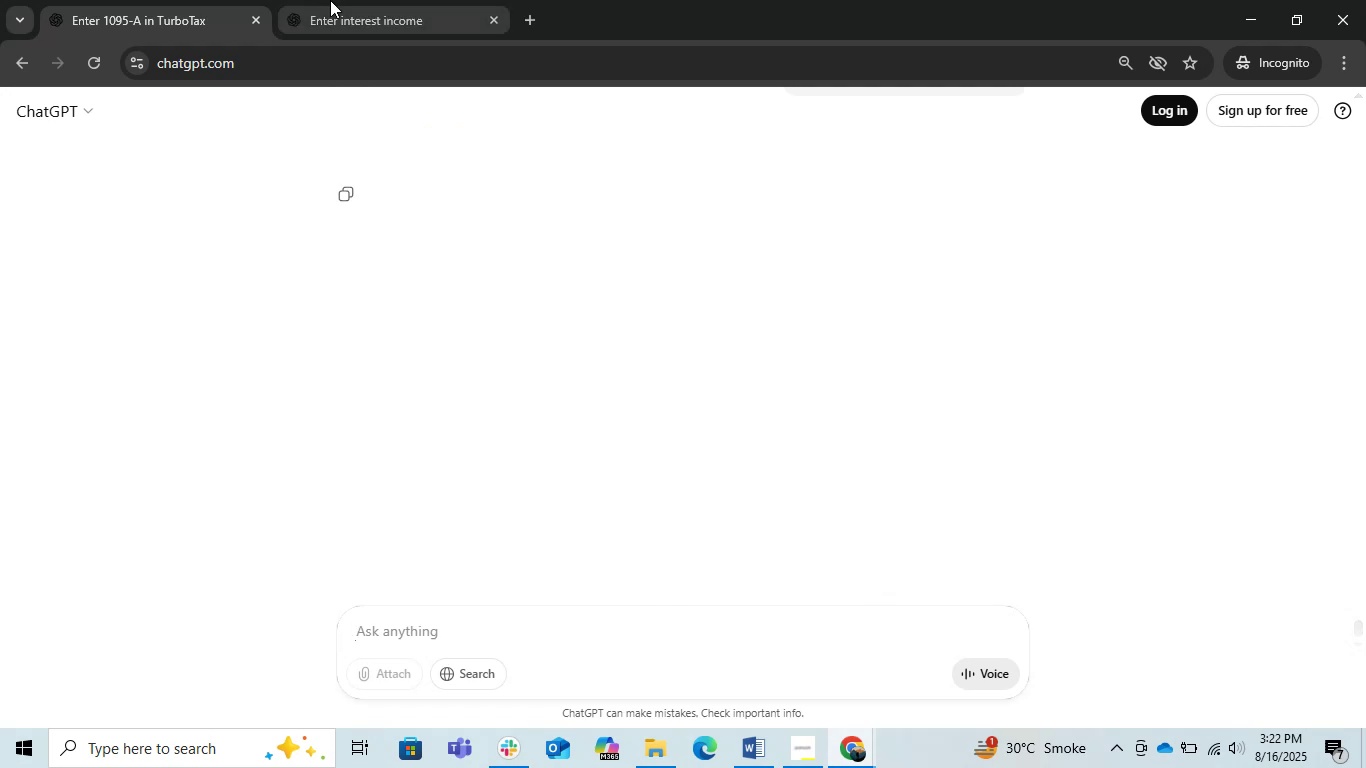 
left_click([322, 0])
 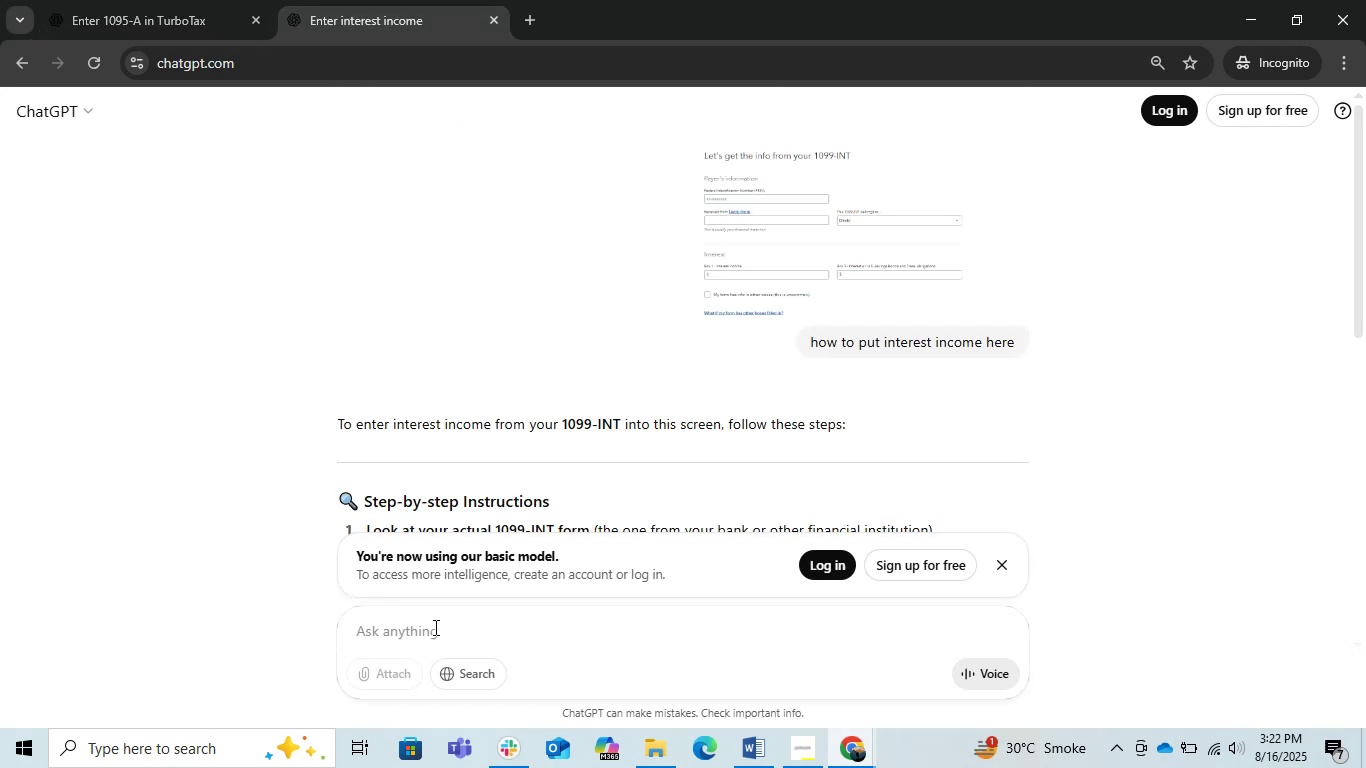 
left_click([430, 643])
 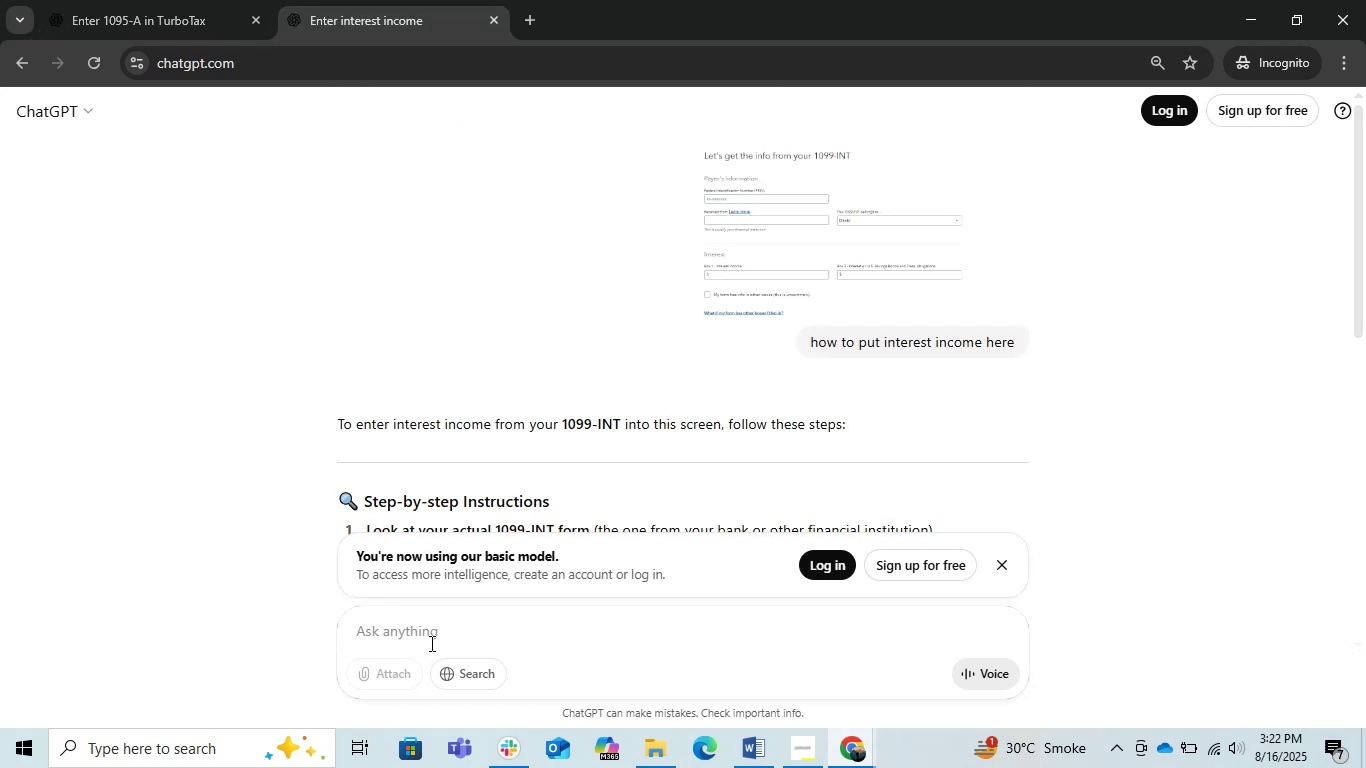 
key(Control+V)
 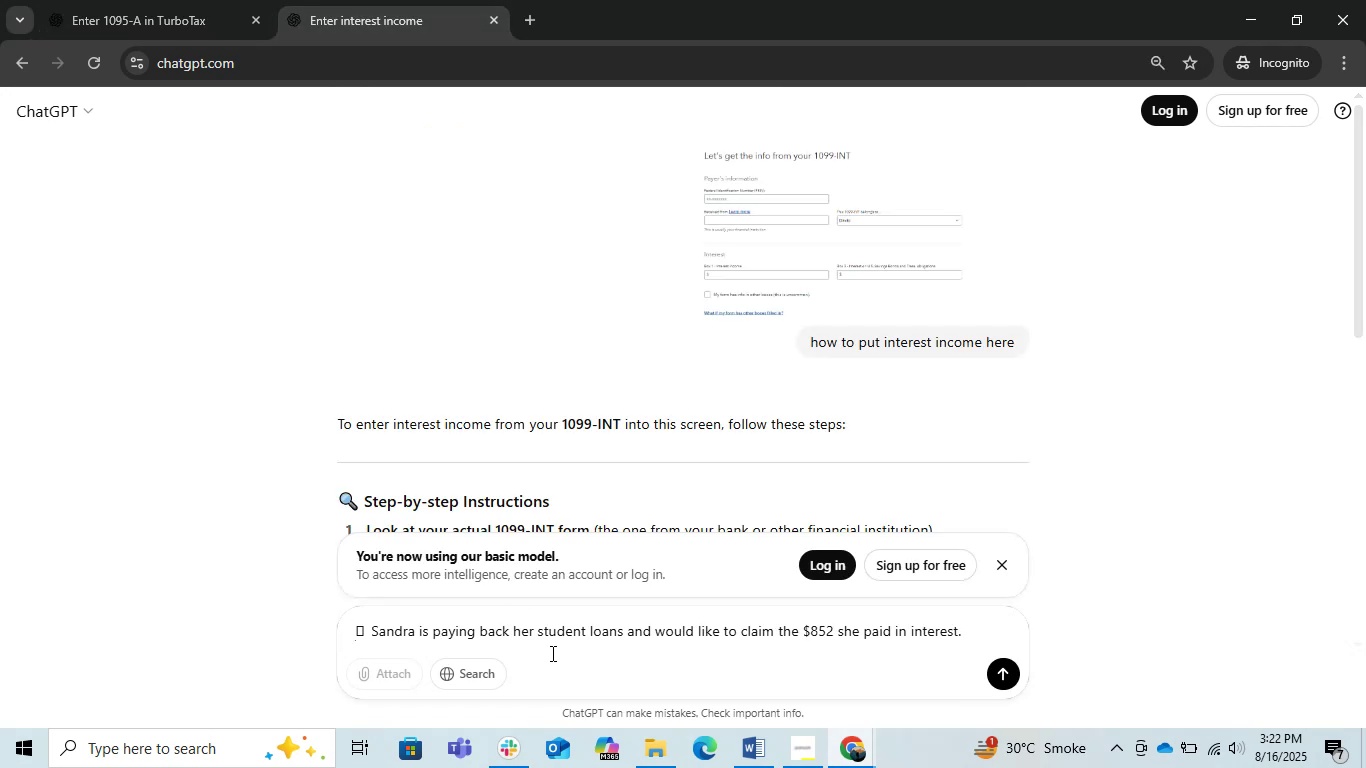 
type(   from where i needs to add thios )
key(Backspace)
key(Backspace)
key(Backspace)
type(s in turbo tax.)
 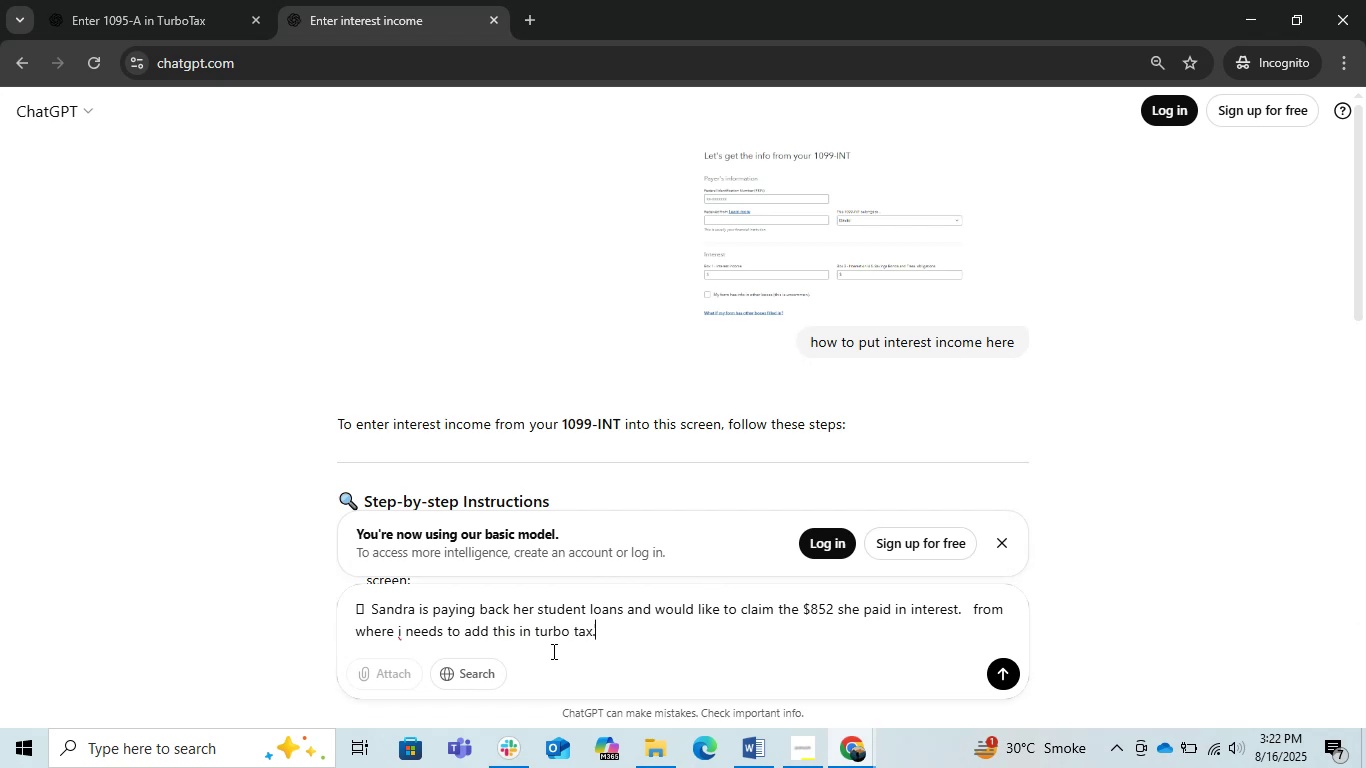 
key(Enter)
 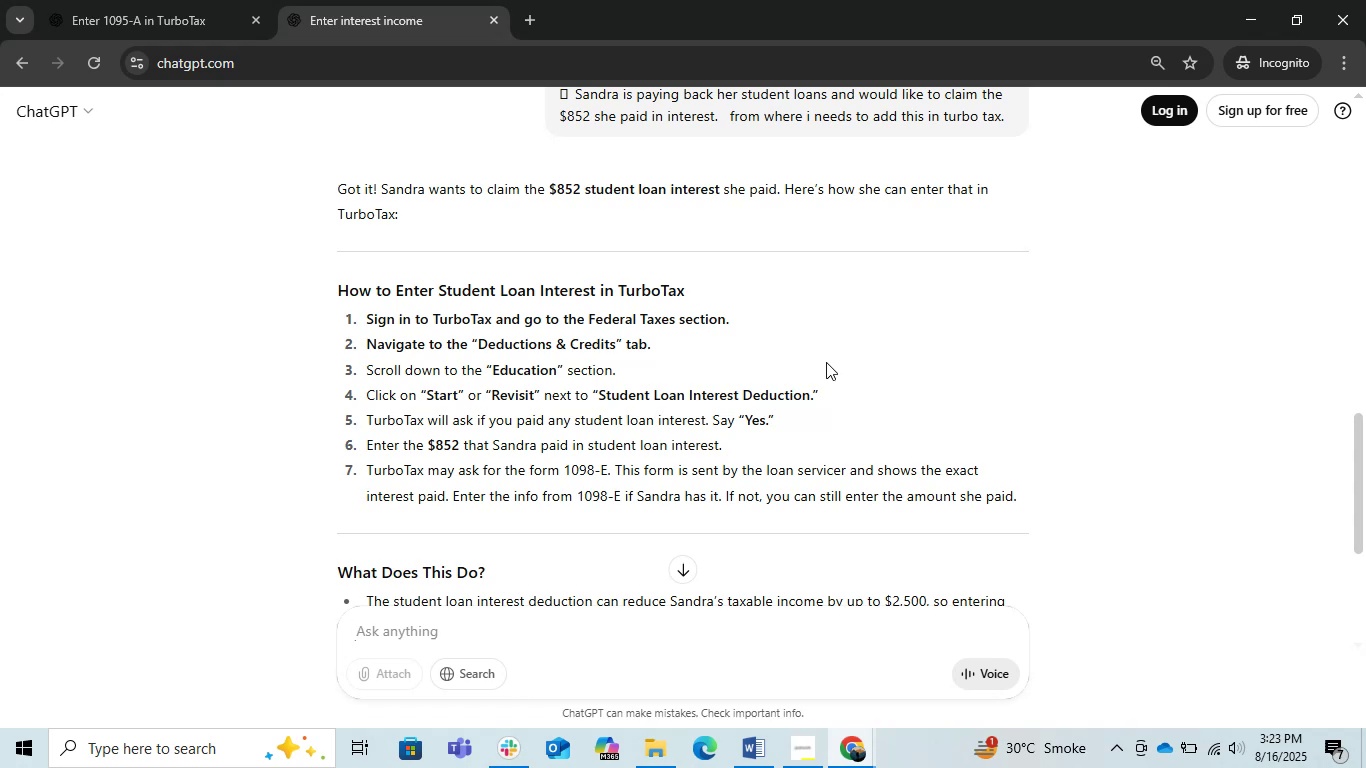 
wait(28.55)
 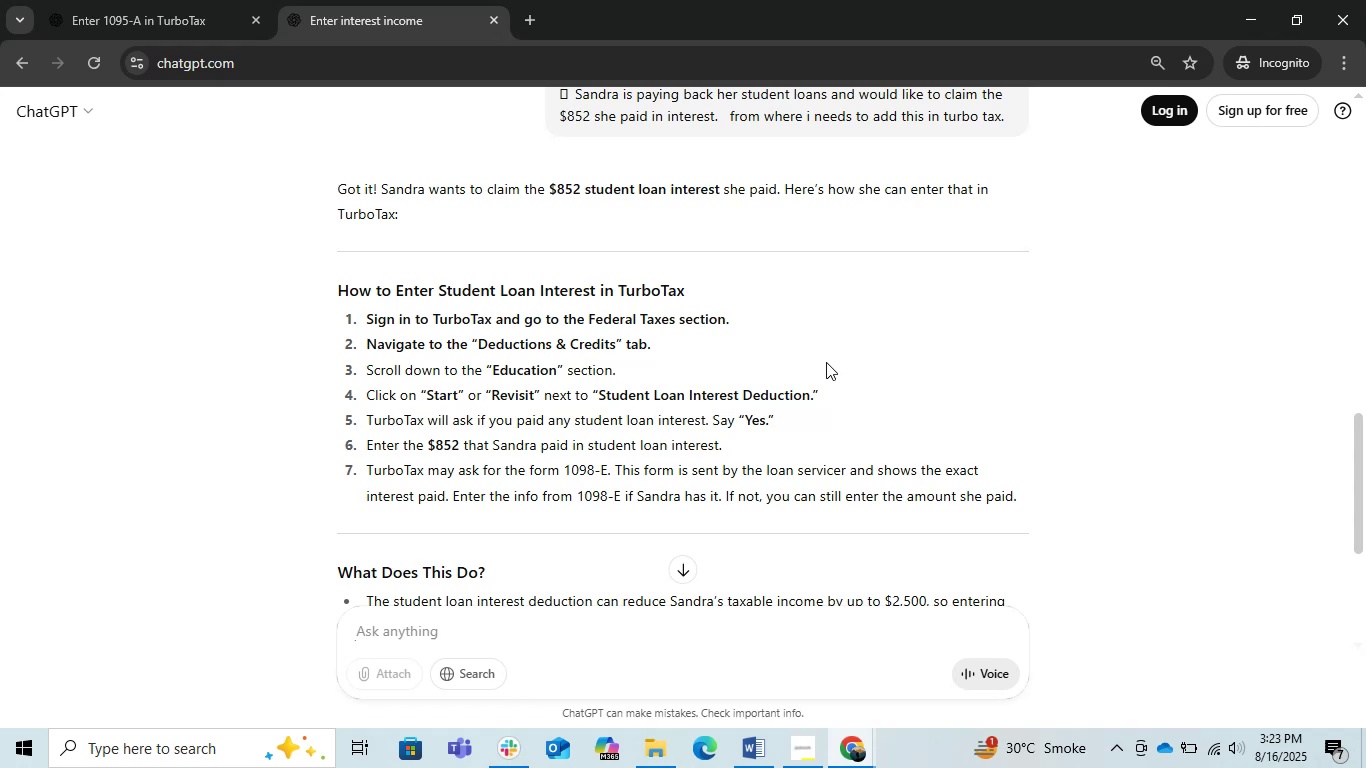 
left_click([1257, 4])
 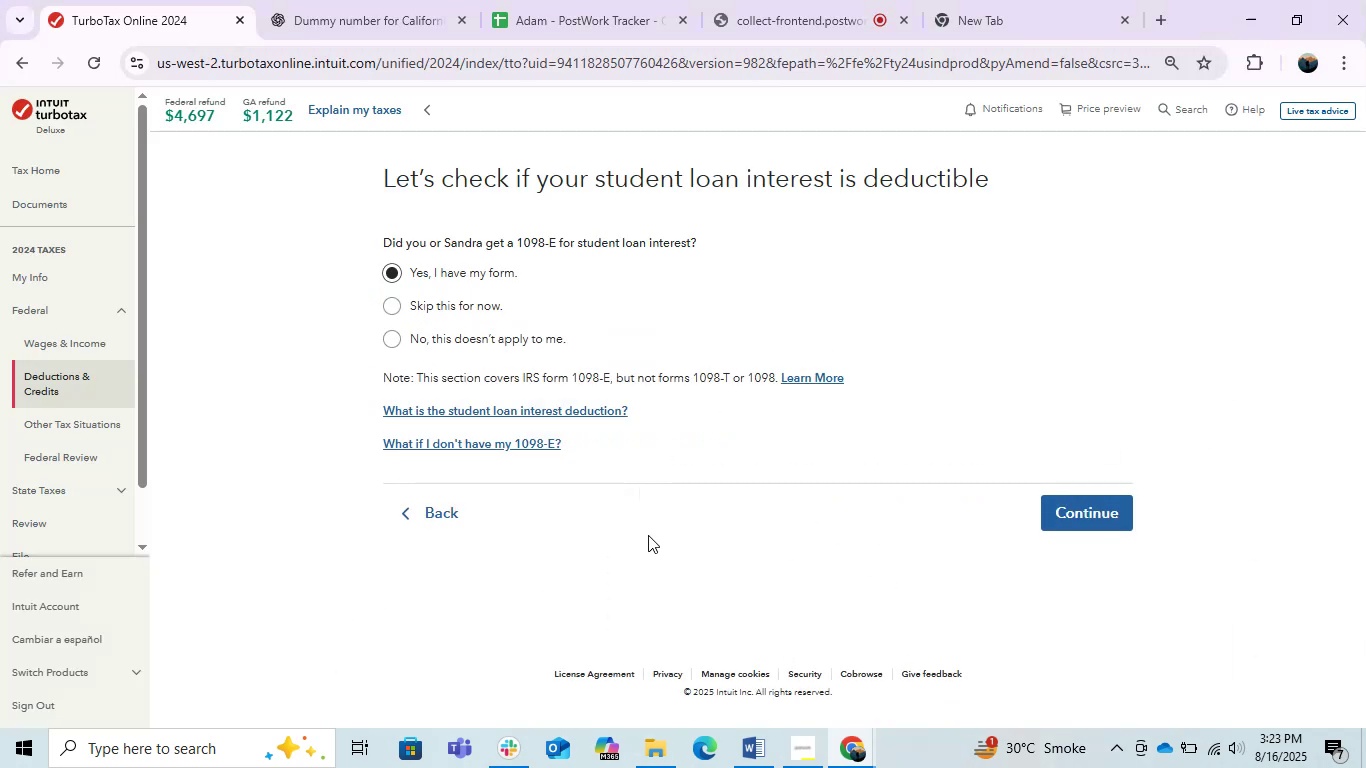 
scroll: coordinate [648, 535], scroll_direction: up, amount: 2.0
 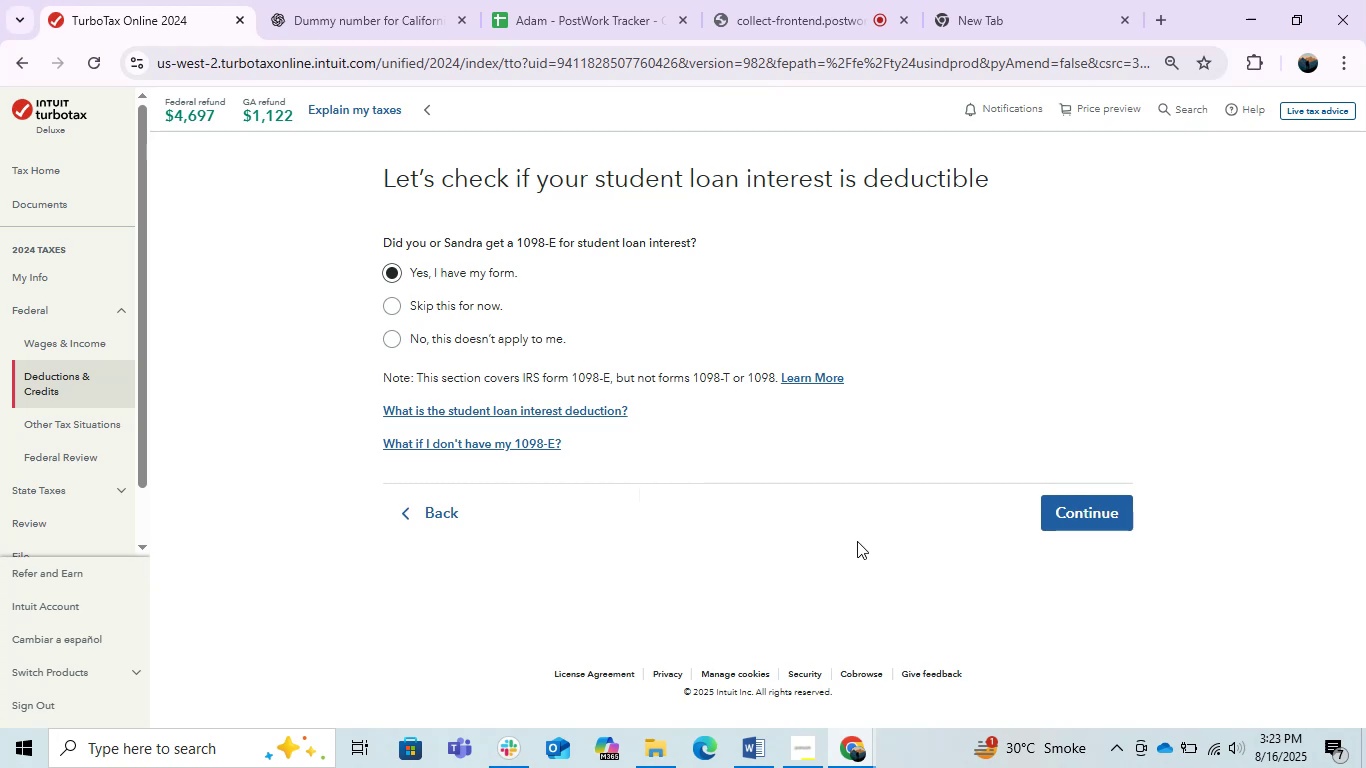 
key(PrintScreen)
 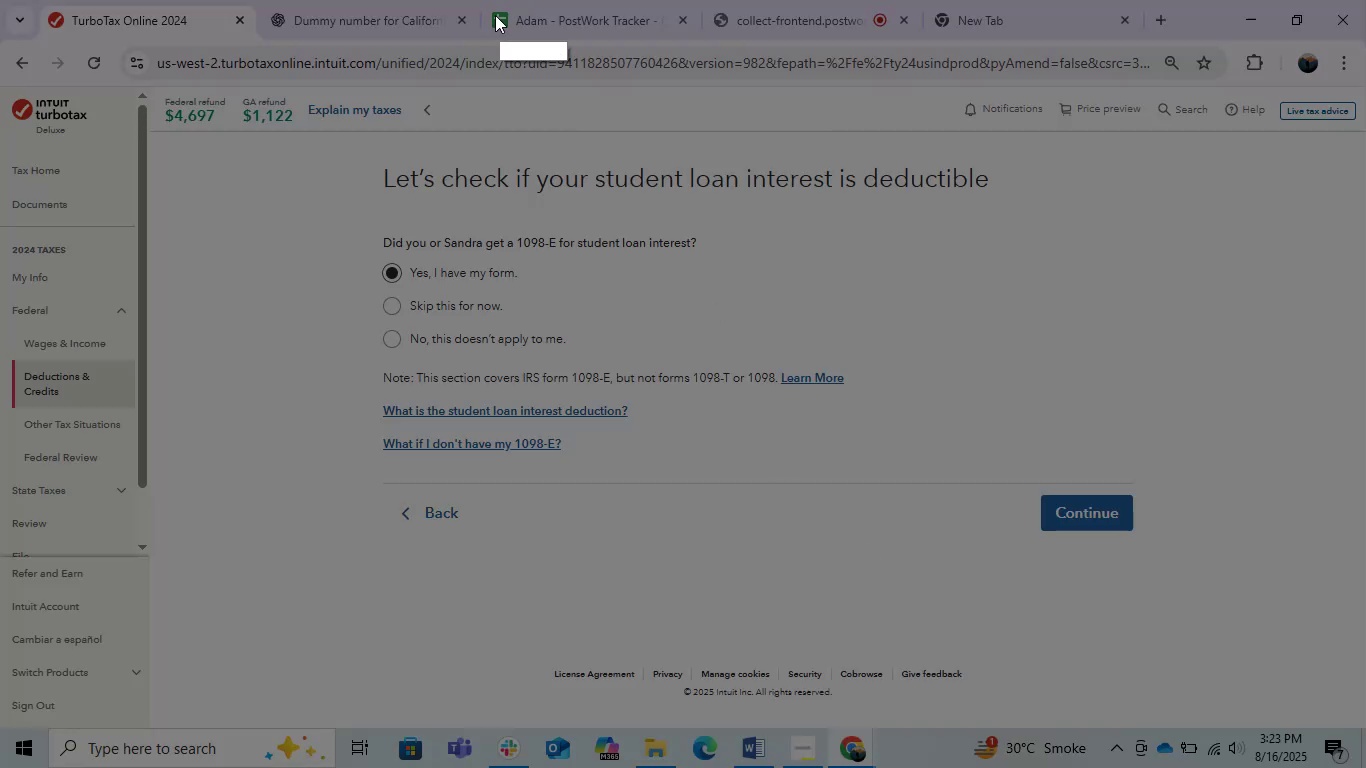 
left_click_drag(start_coordinate=[313, 115], to_coordinate=[1250, 669])
 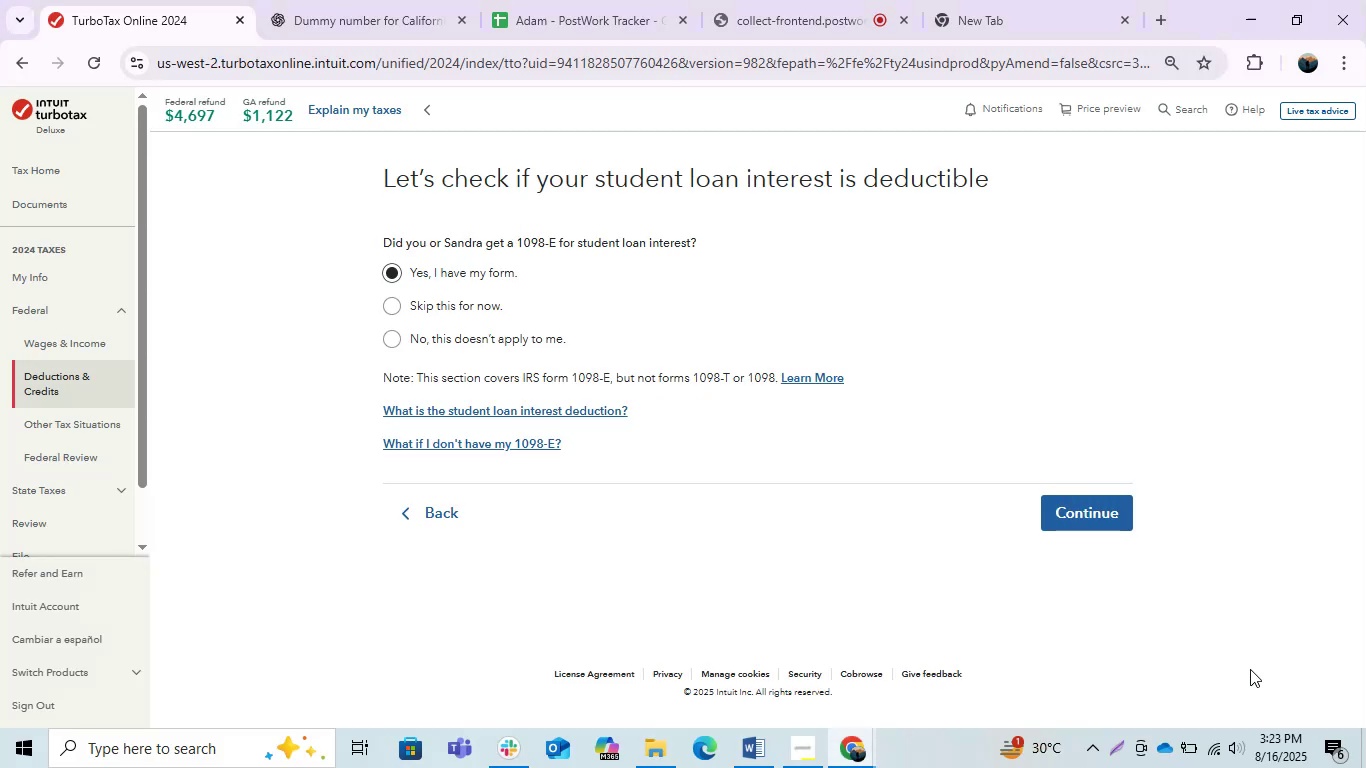 
key(Control+C)
 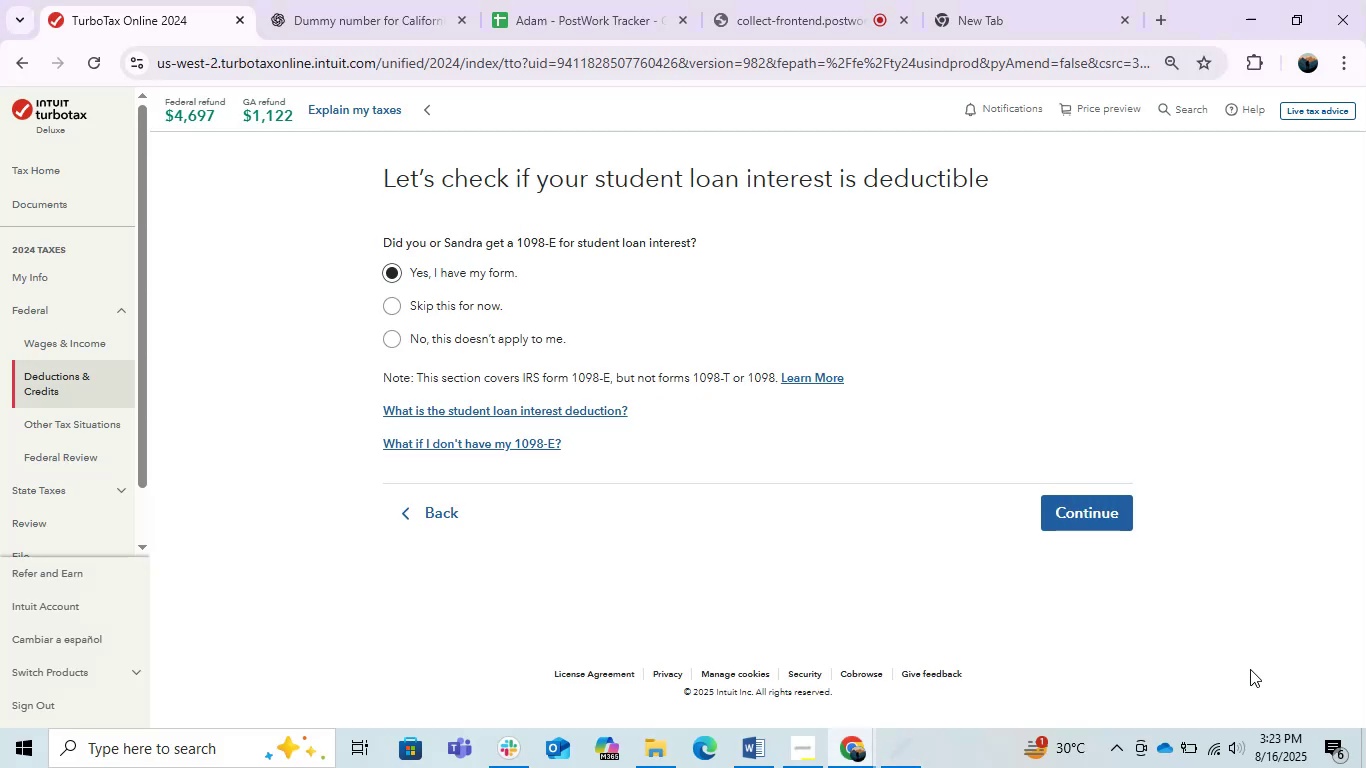 
key(Alt+AltLeft)
 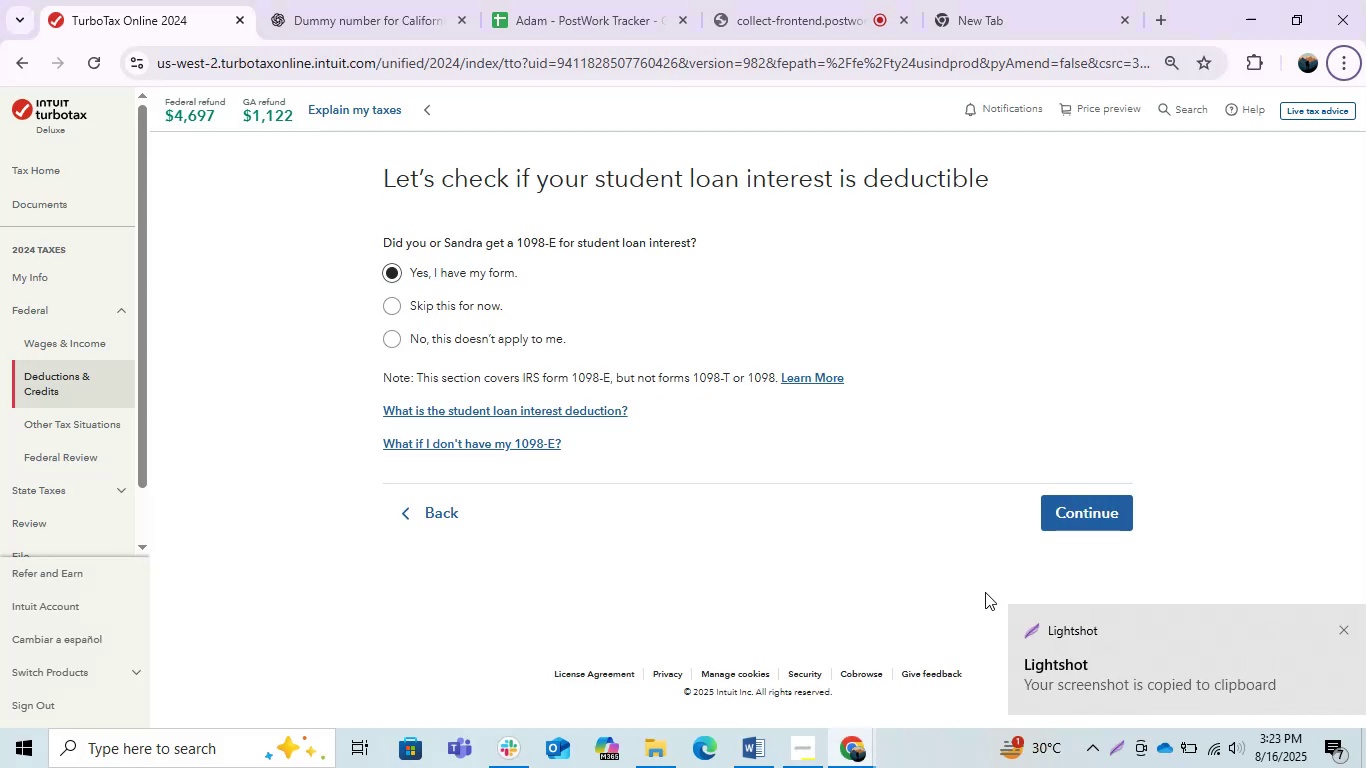 
key(Alt+AltLeft)
 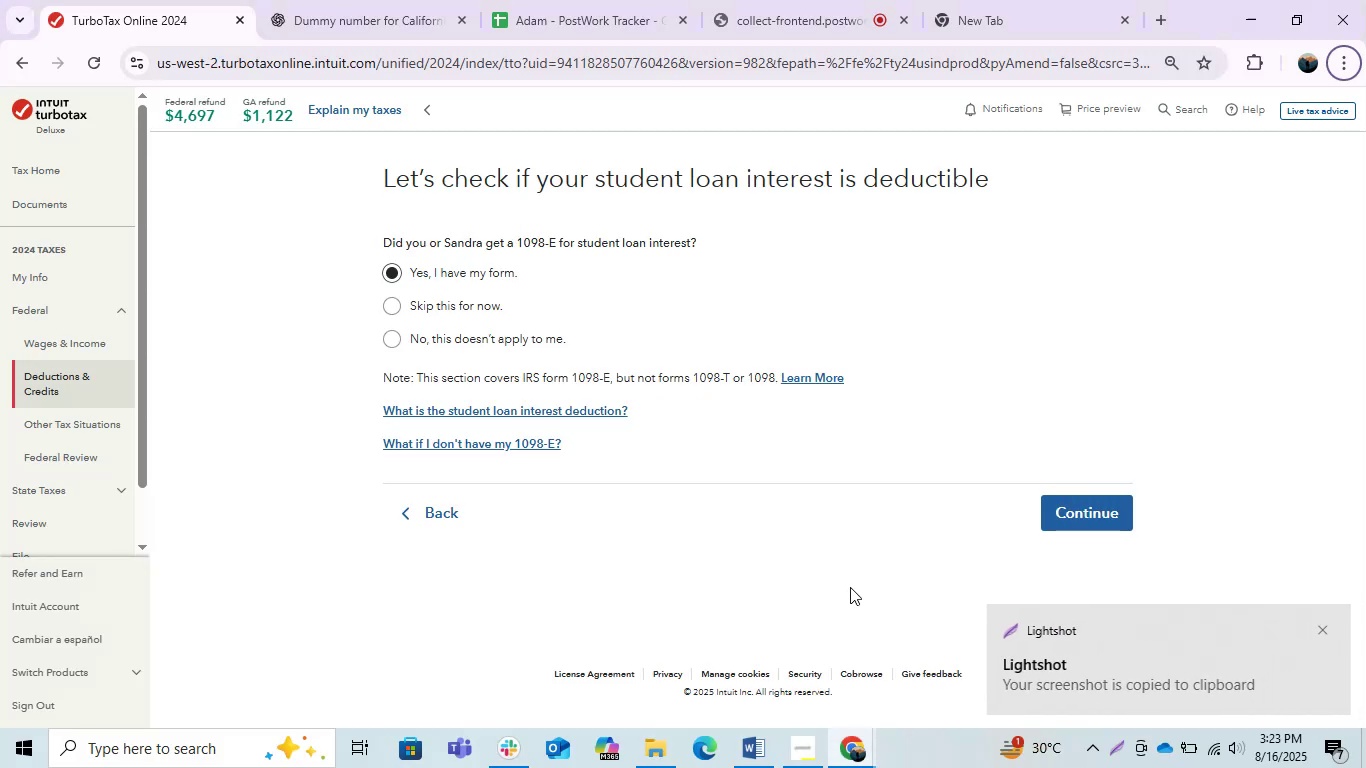 
key(Alt+Tab)
 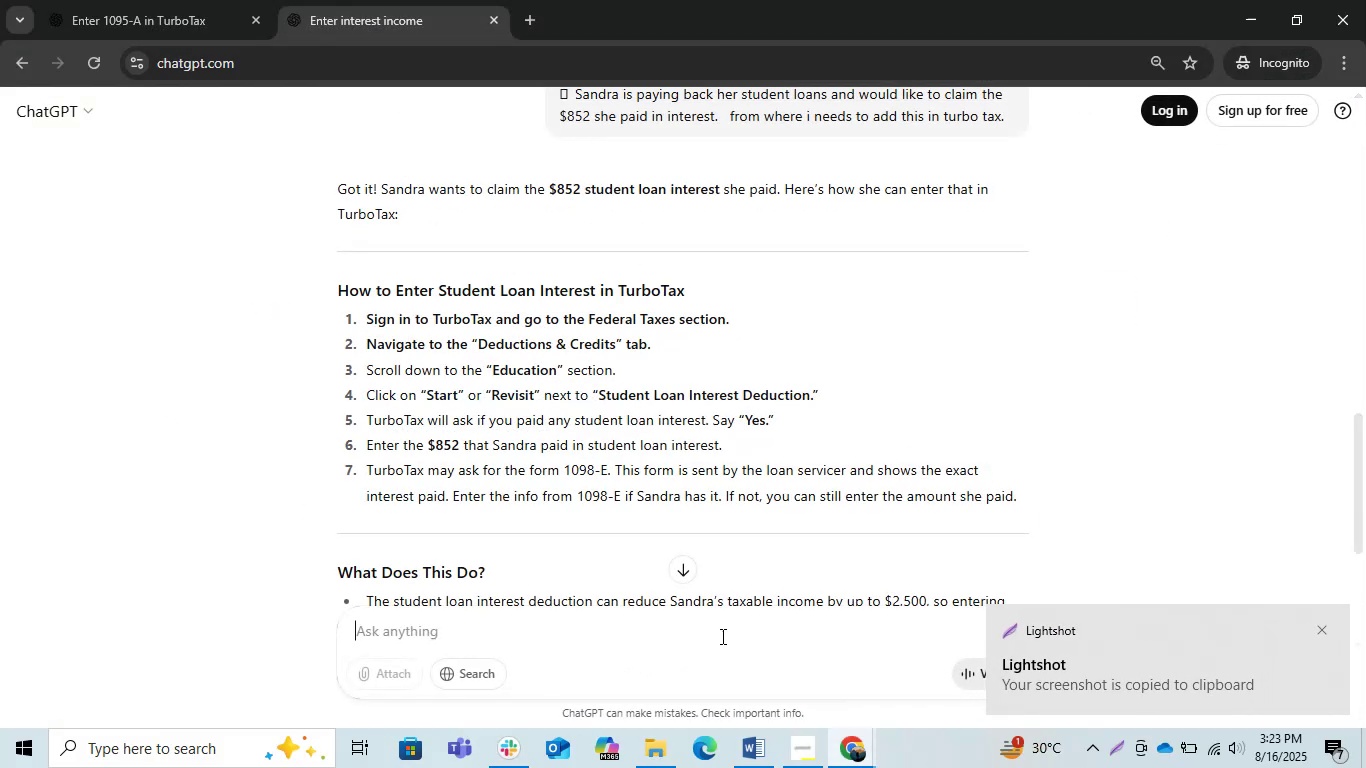 
left_click([668, 655])
 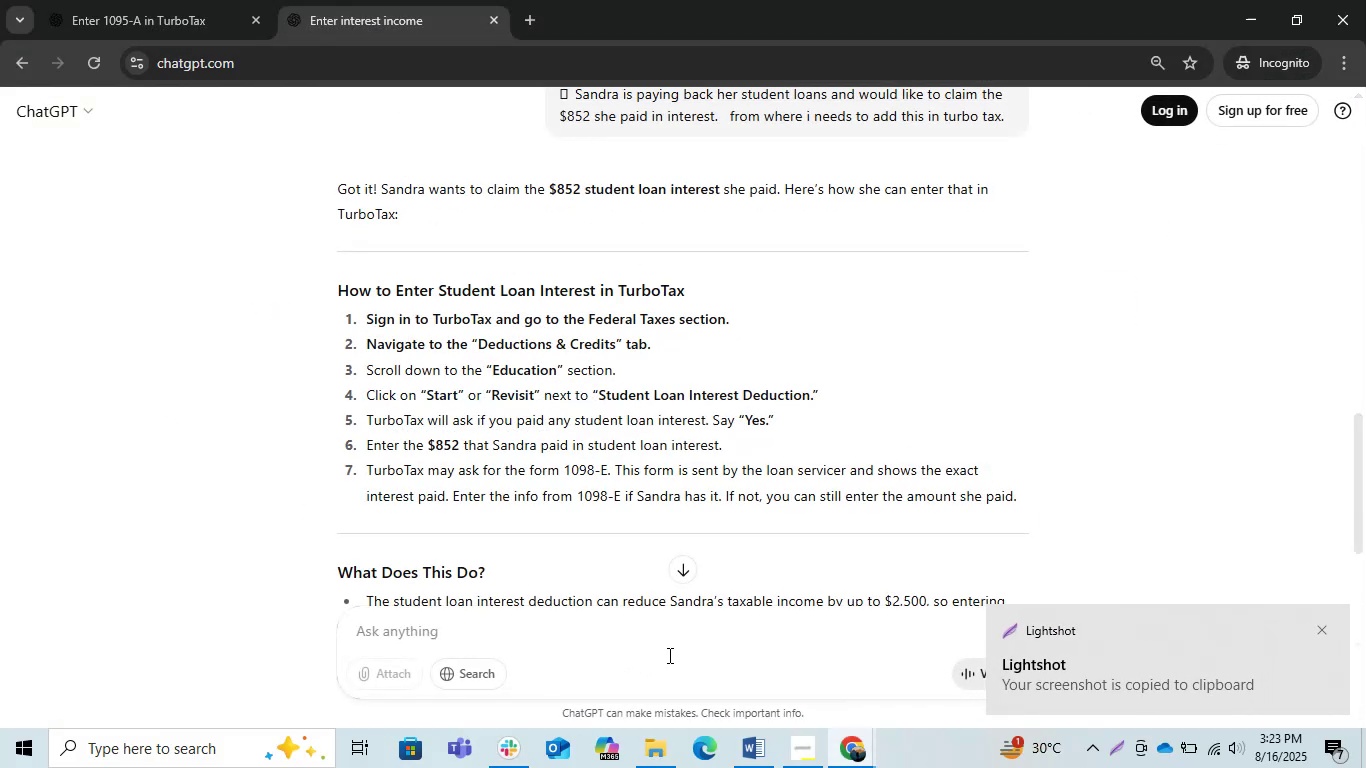 
key(Control+B)
 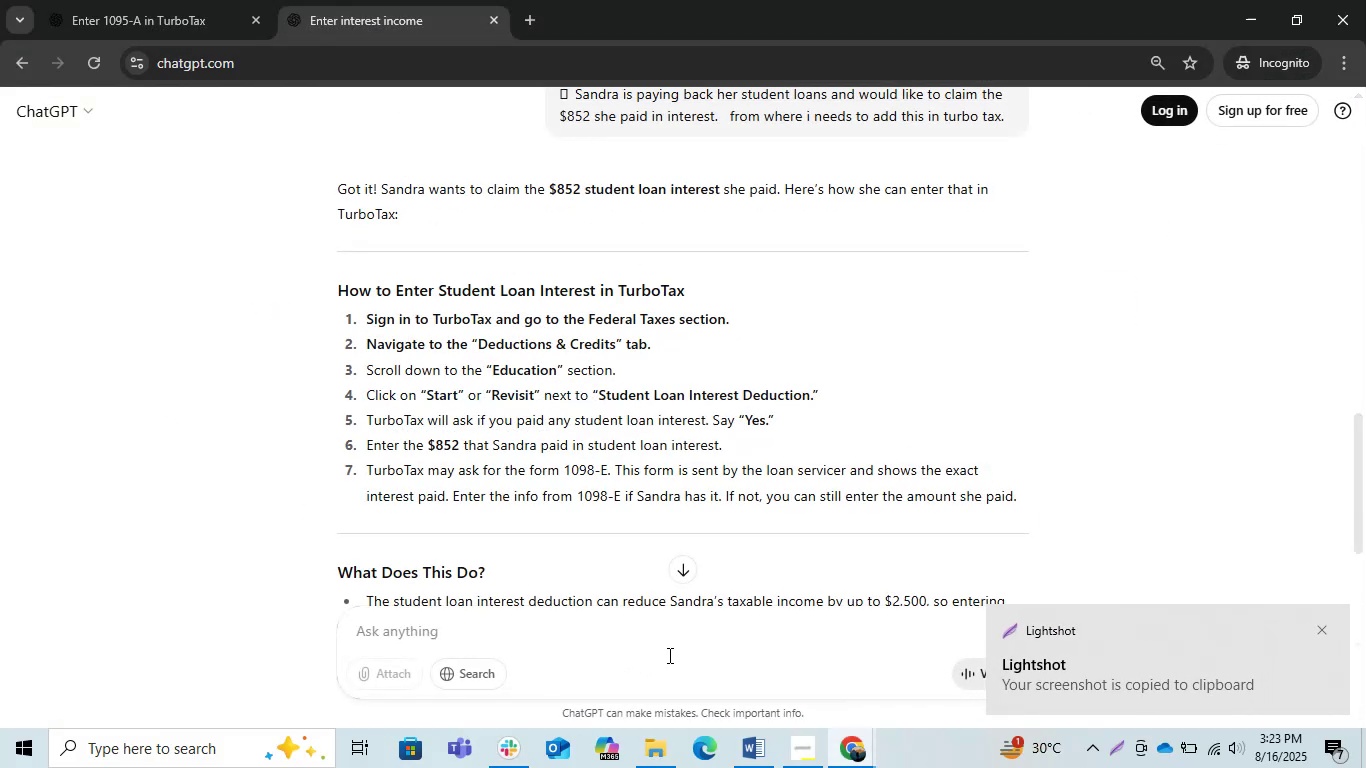 
key(Control+V)
 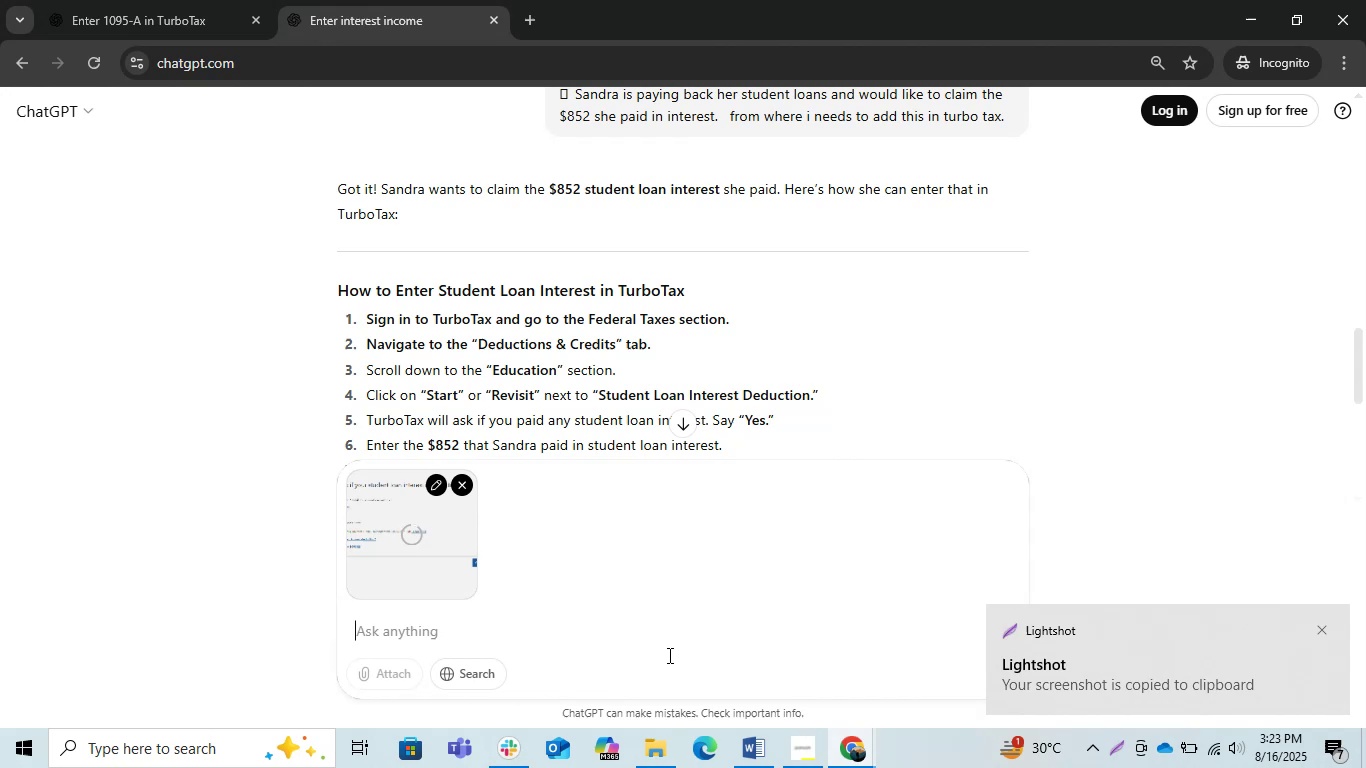 
type(i)
key(Backspace)
key(Backspace)
key(Backspace)
type(i don)
key(Backspace)
type( not hab)
key(Backspace)
type(ve this just have this info     )
 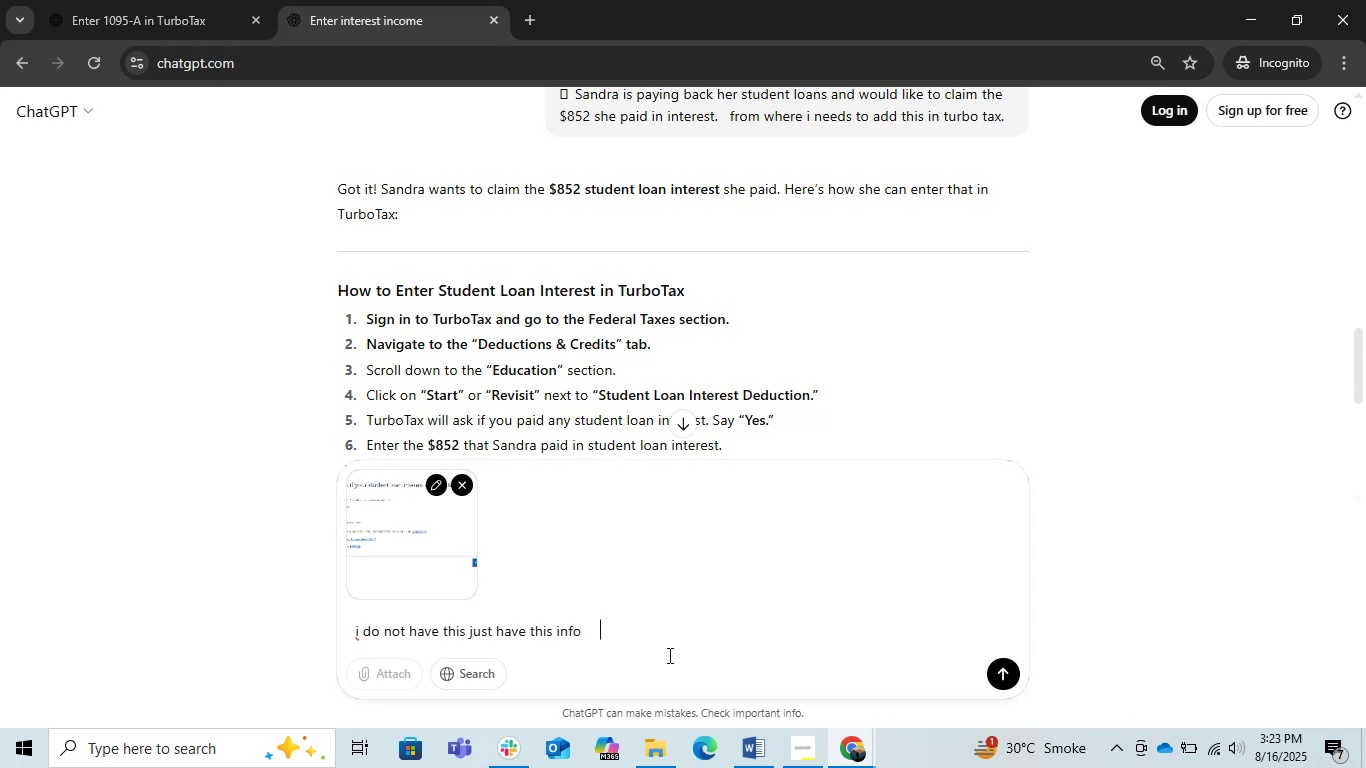 
key(Shift+Enter)
 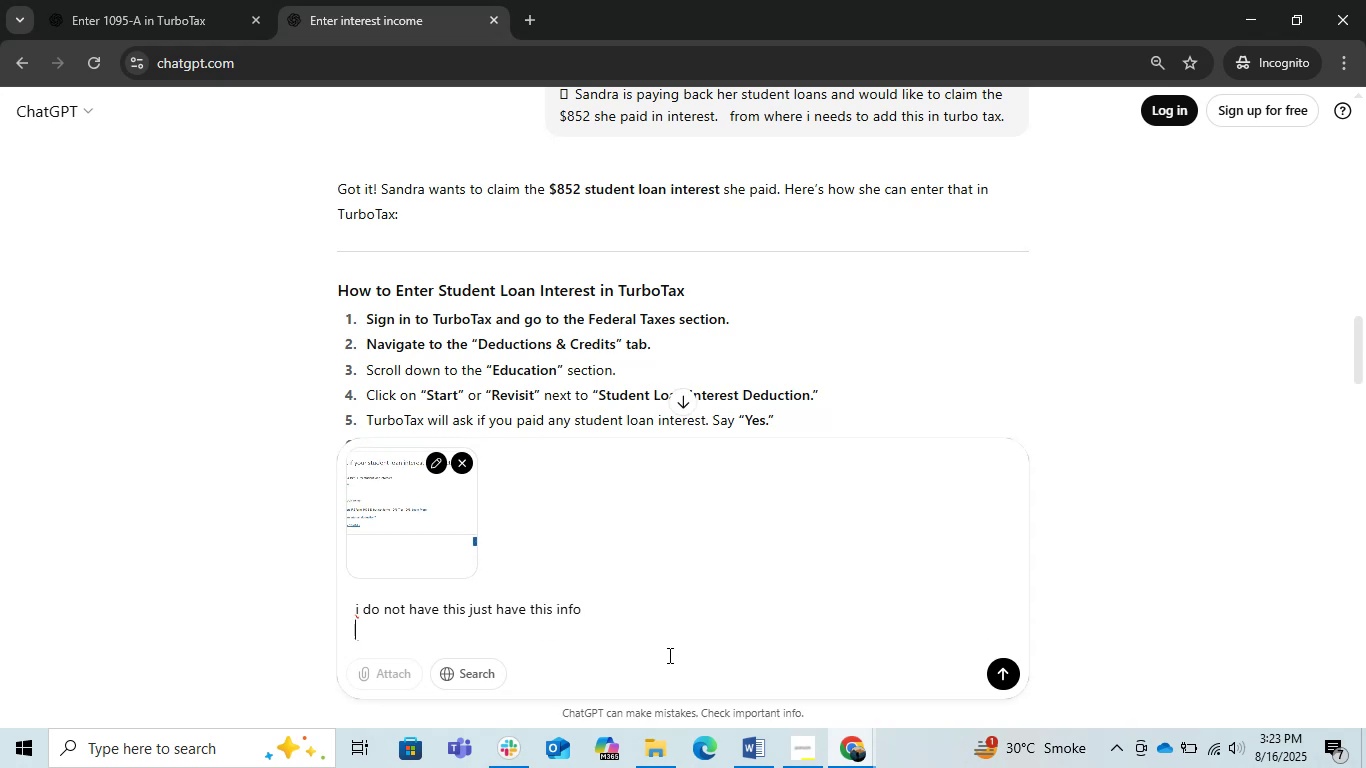 
key(Shift+Enter)
 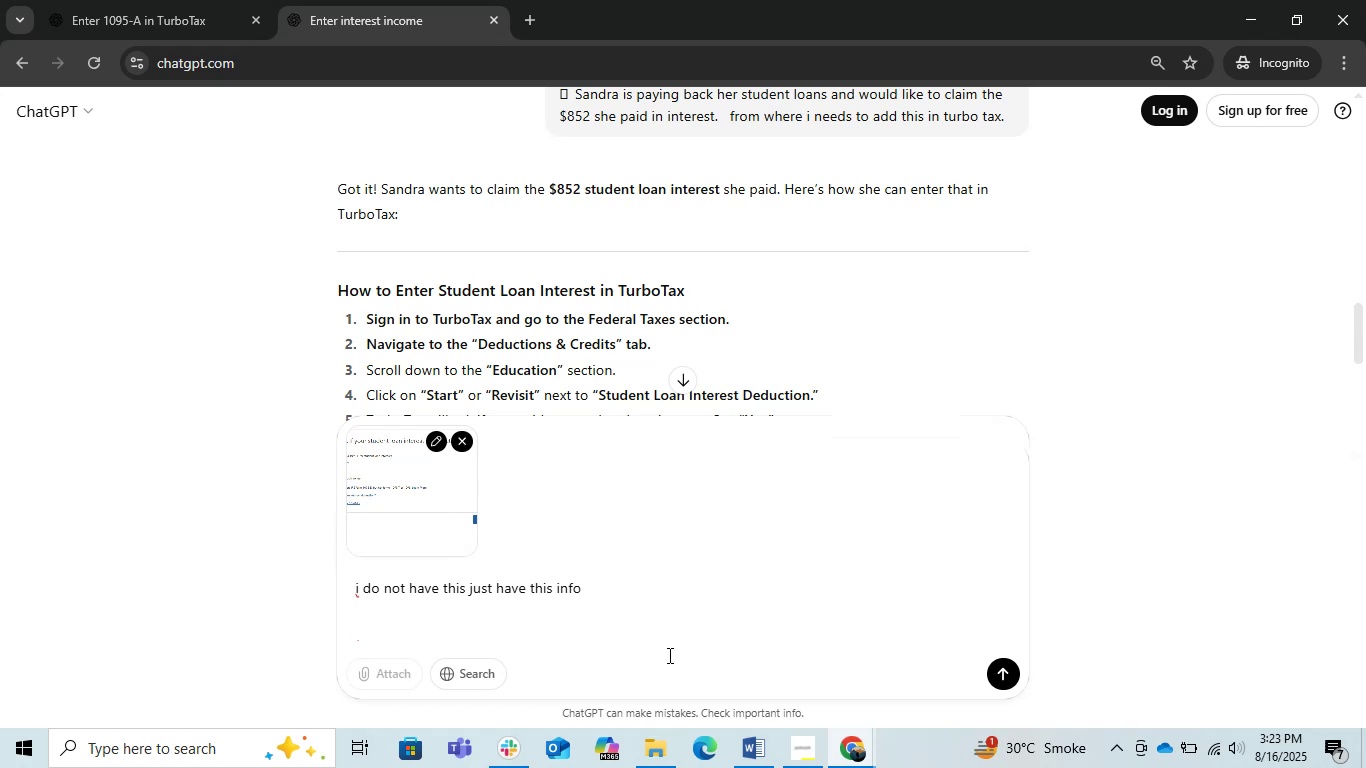 
type(am i in the right plas)
key(Backspace)
type(ce)
 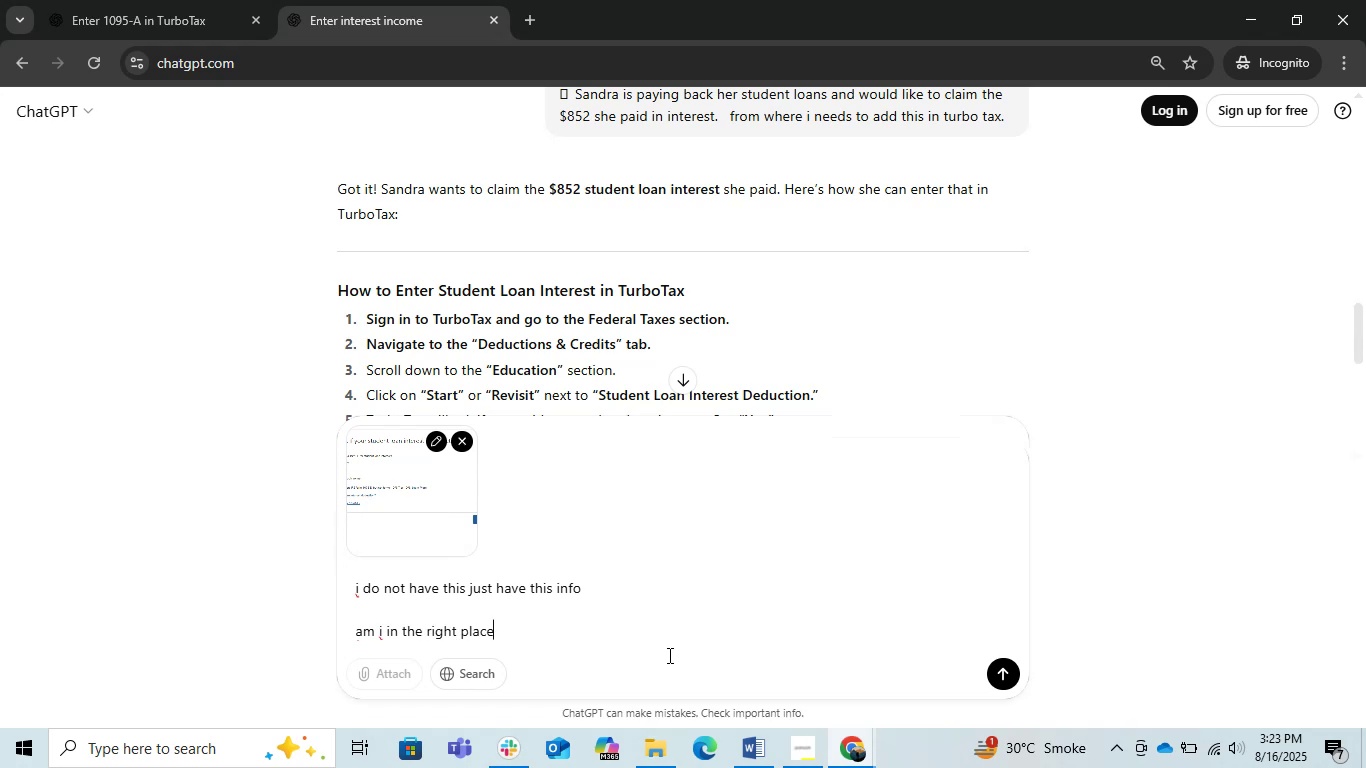 
key(Enter)
 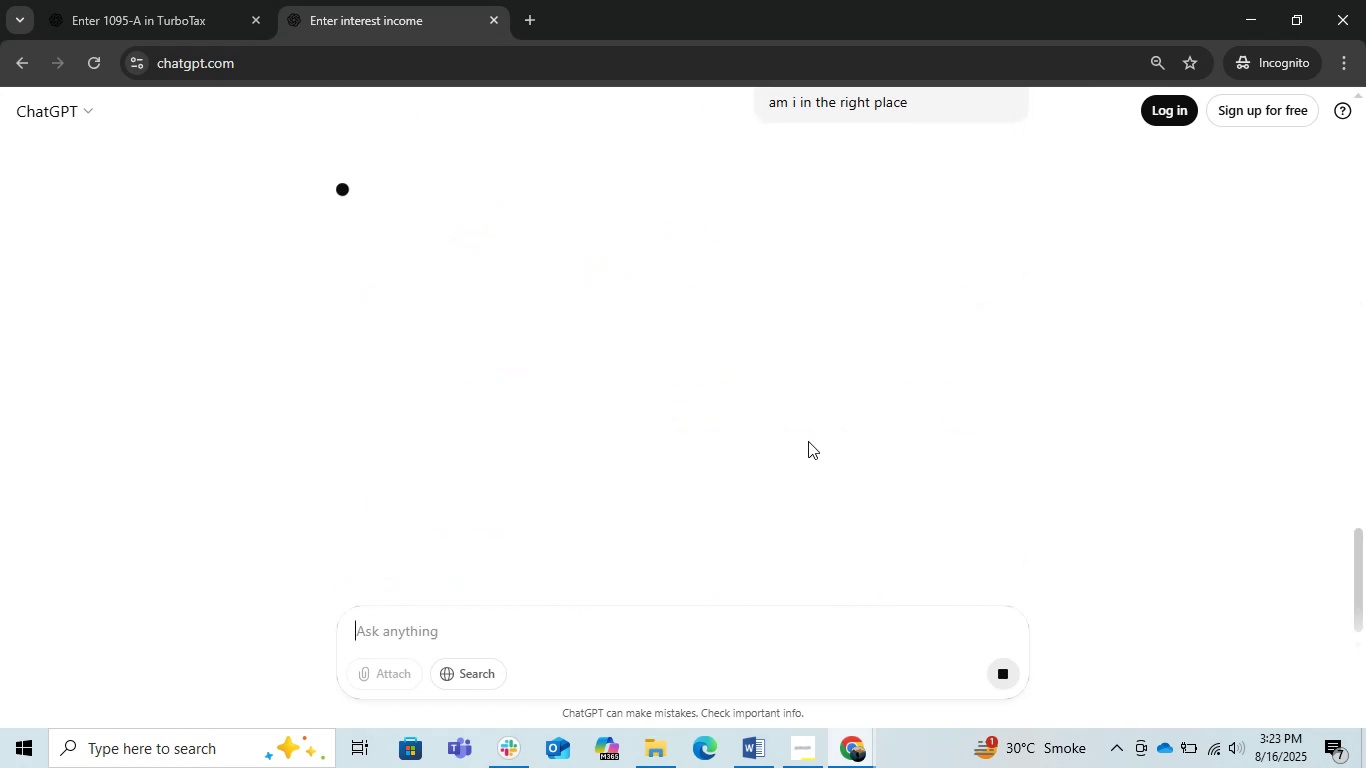 
key(Alt+AltLeft)
 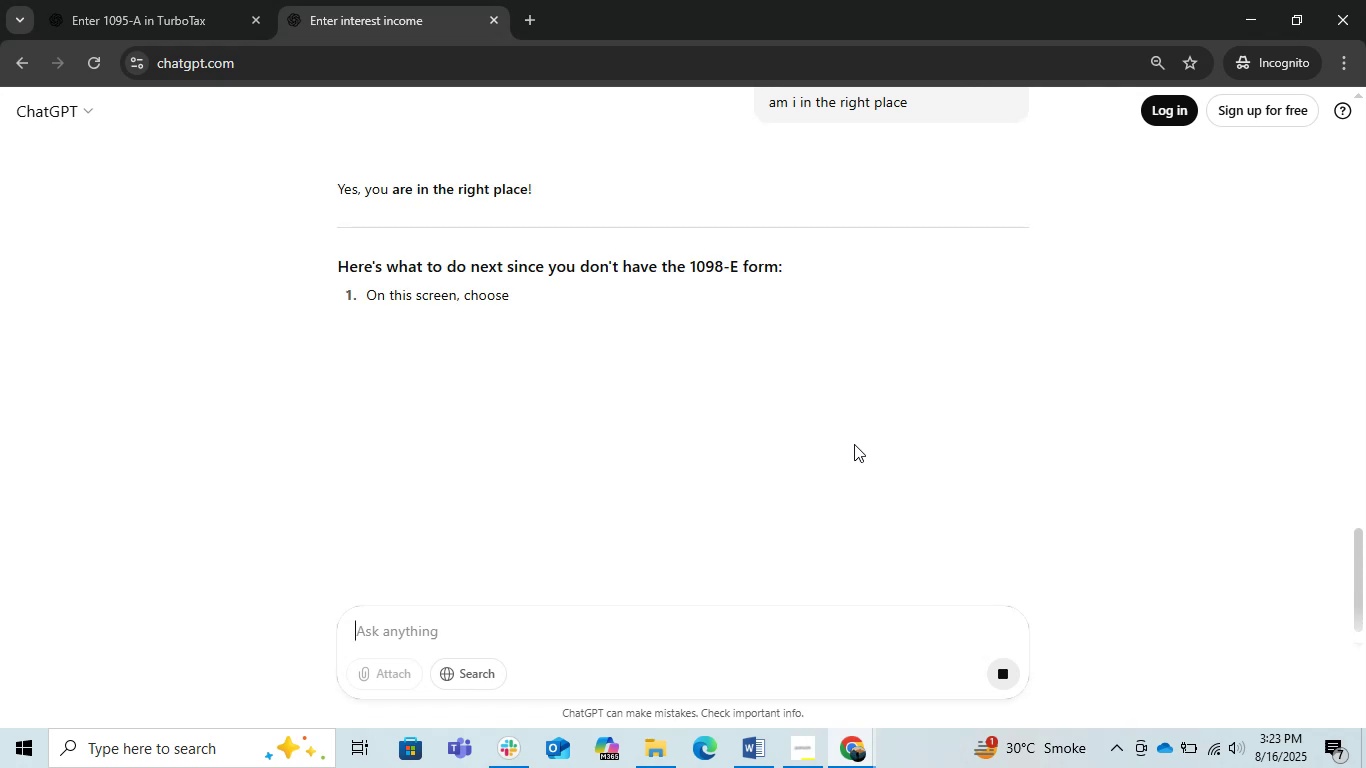 
key(Alt+Tab)
 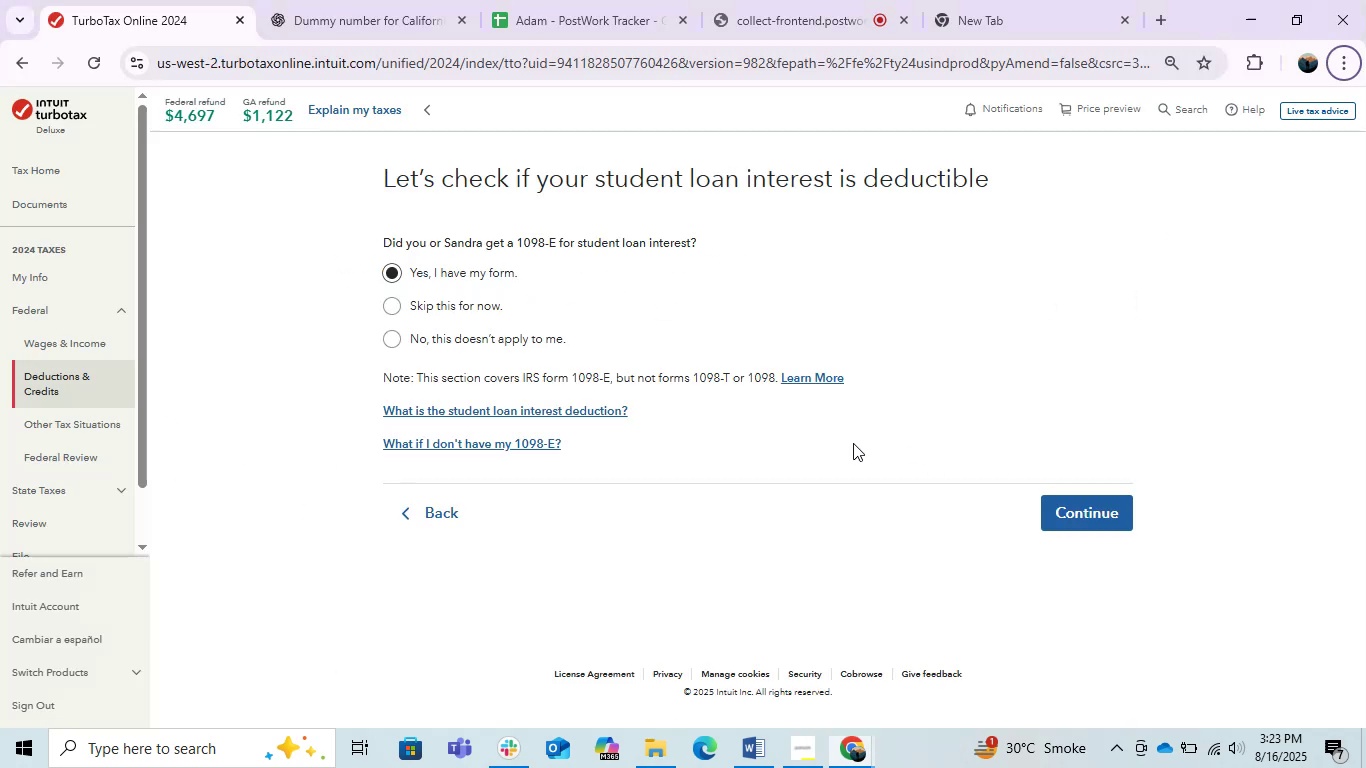 
key(Alt+AltLeft)
 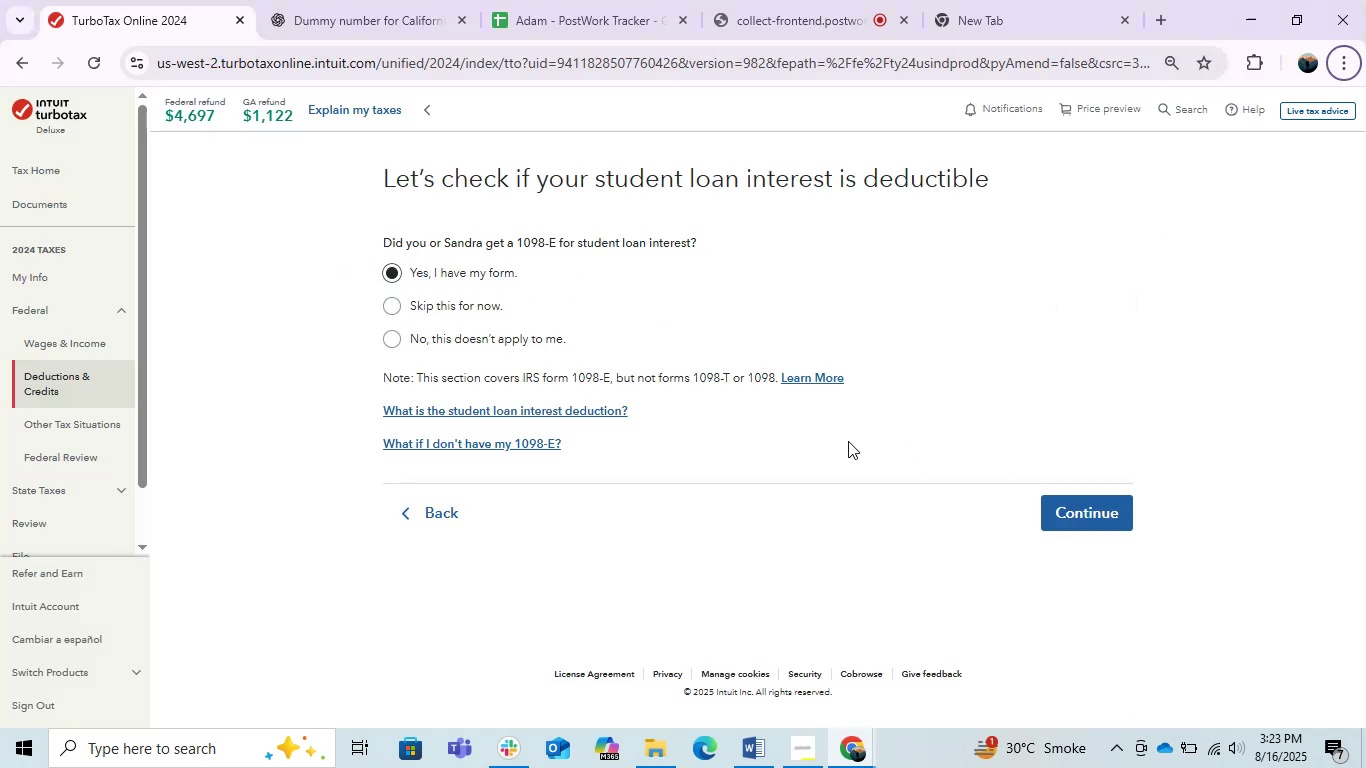 
key(Alt+Tab)
 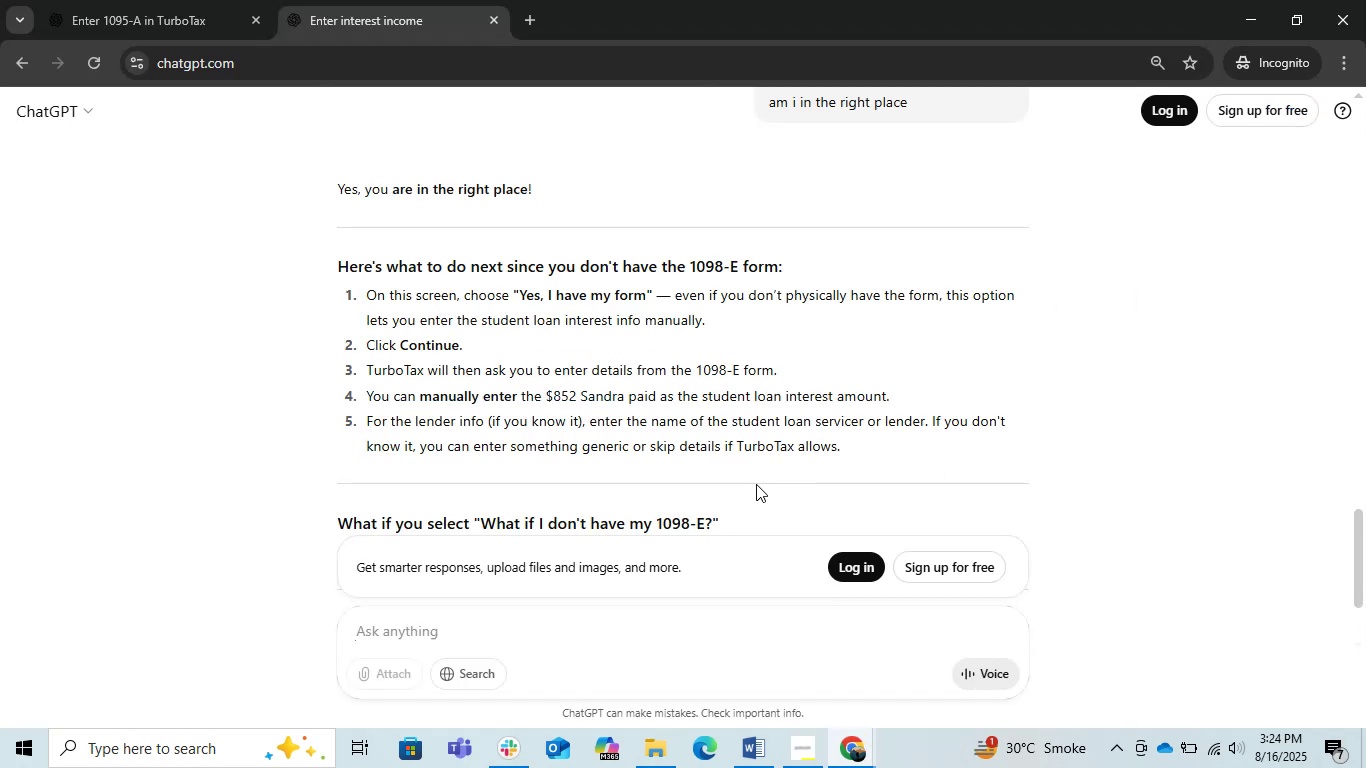 
wait(9.01)
 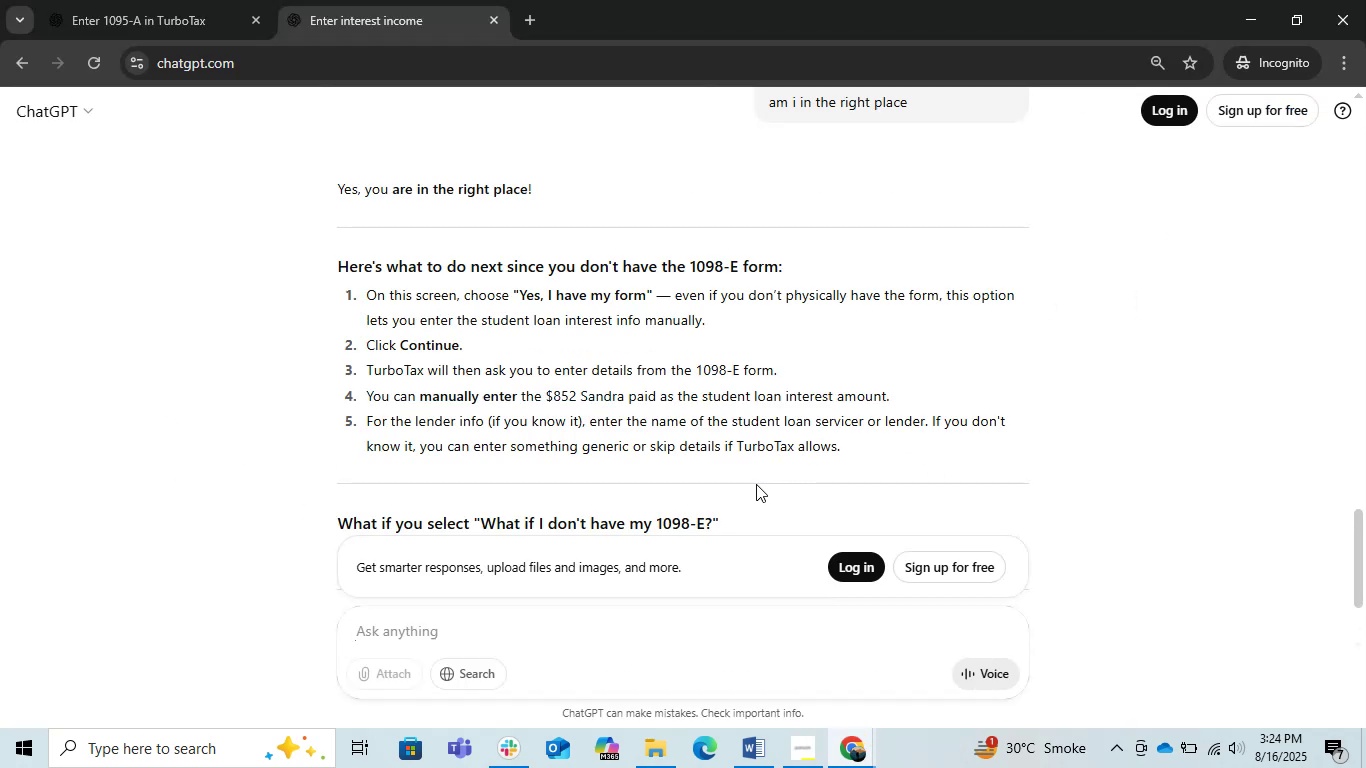 
key(Alt+AltLeft)
 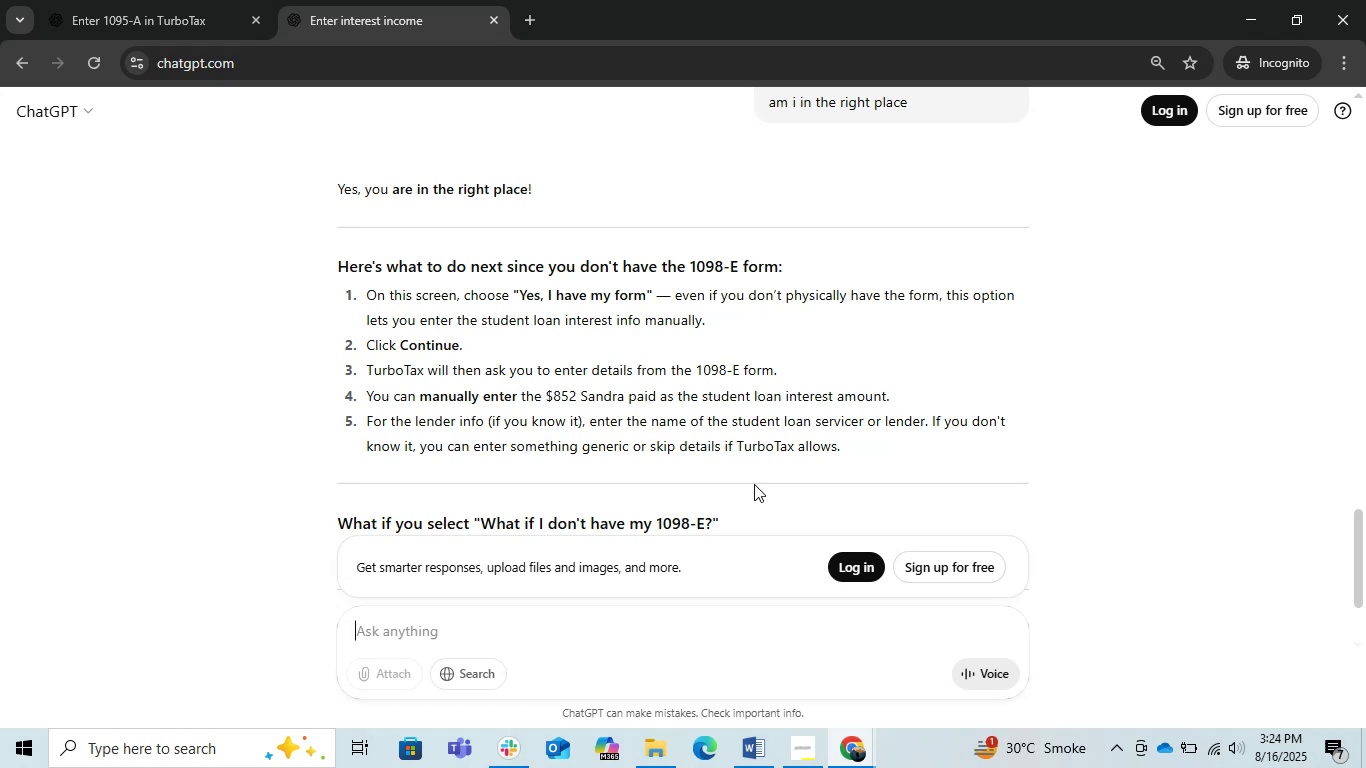 
key(Alt+Tab)
 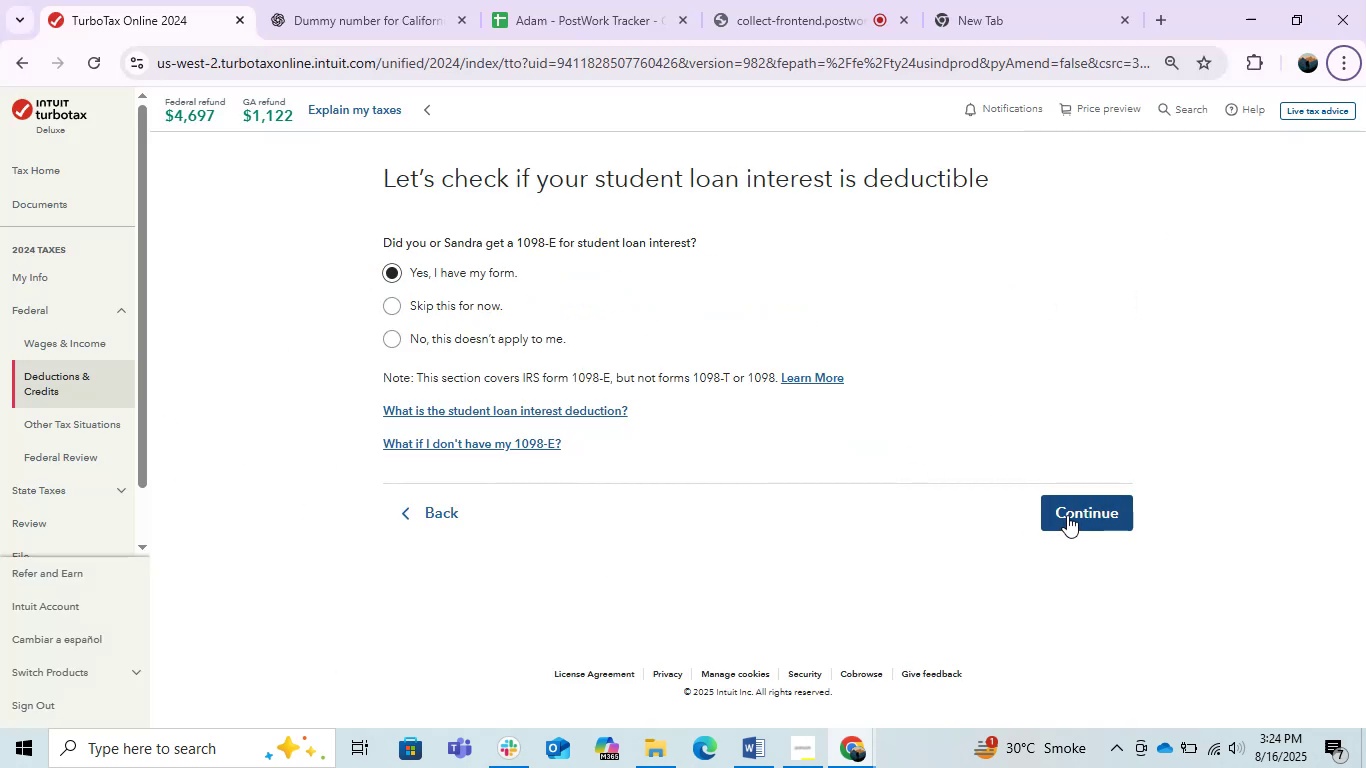 
left_click([1066, 510])
 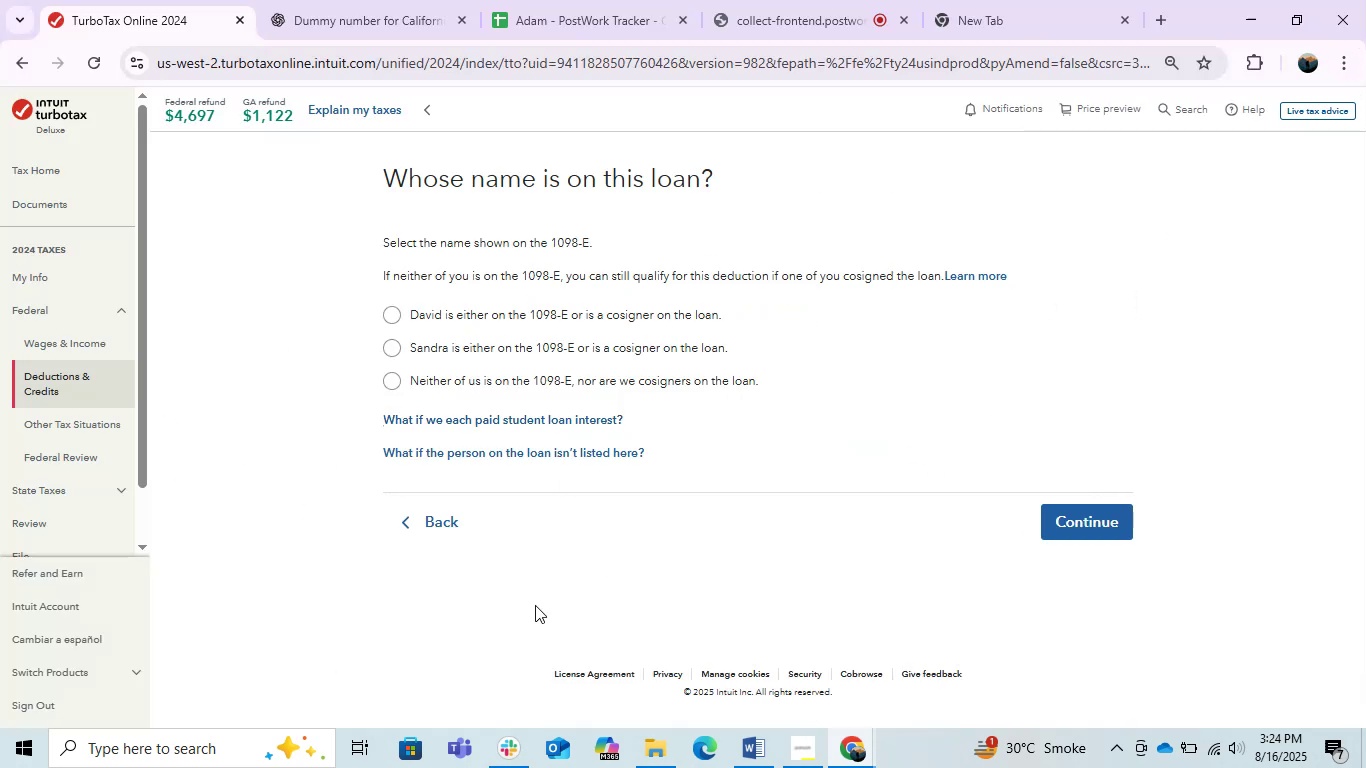 
wait(12.06)
 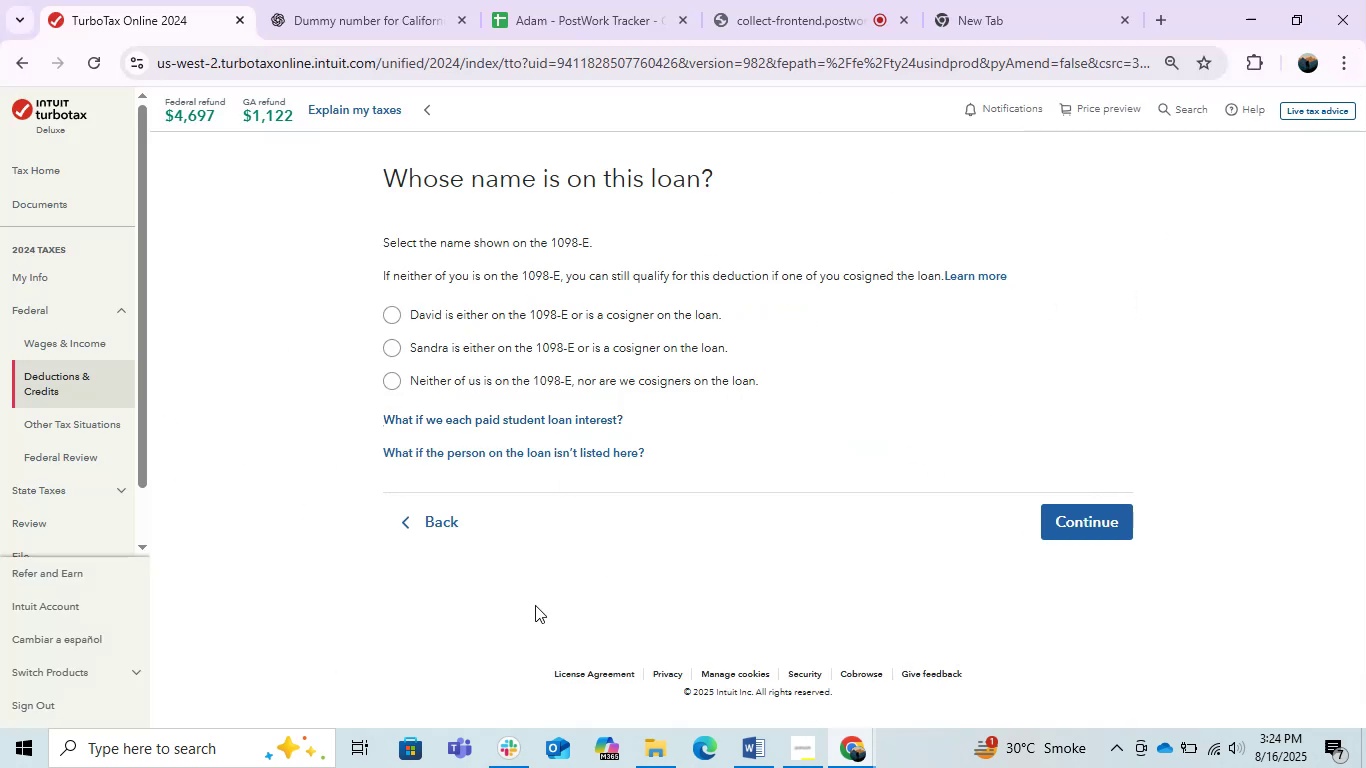 
mouse_move([757, 703])
 